 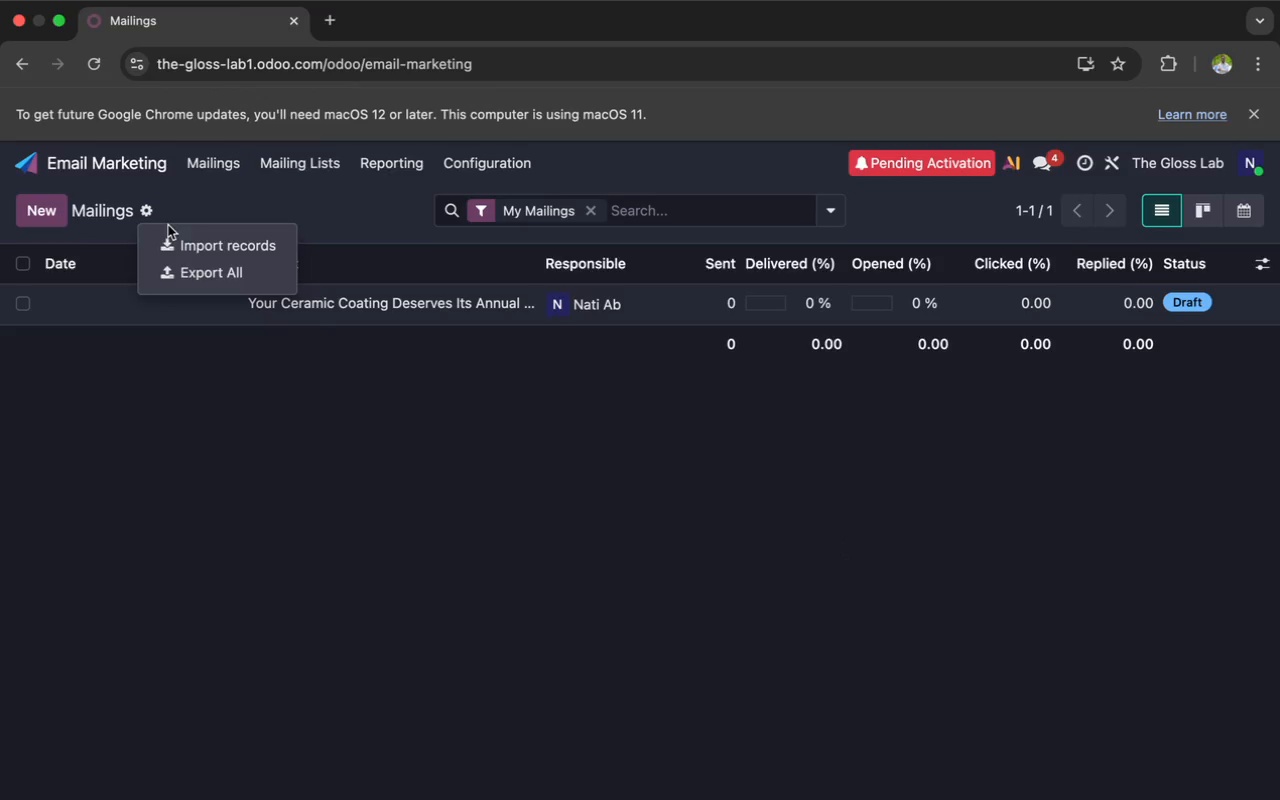 
left_click([204, 244])
 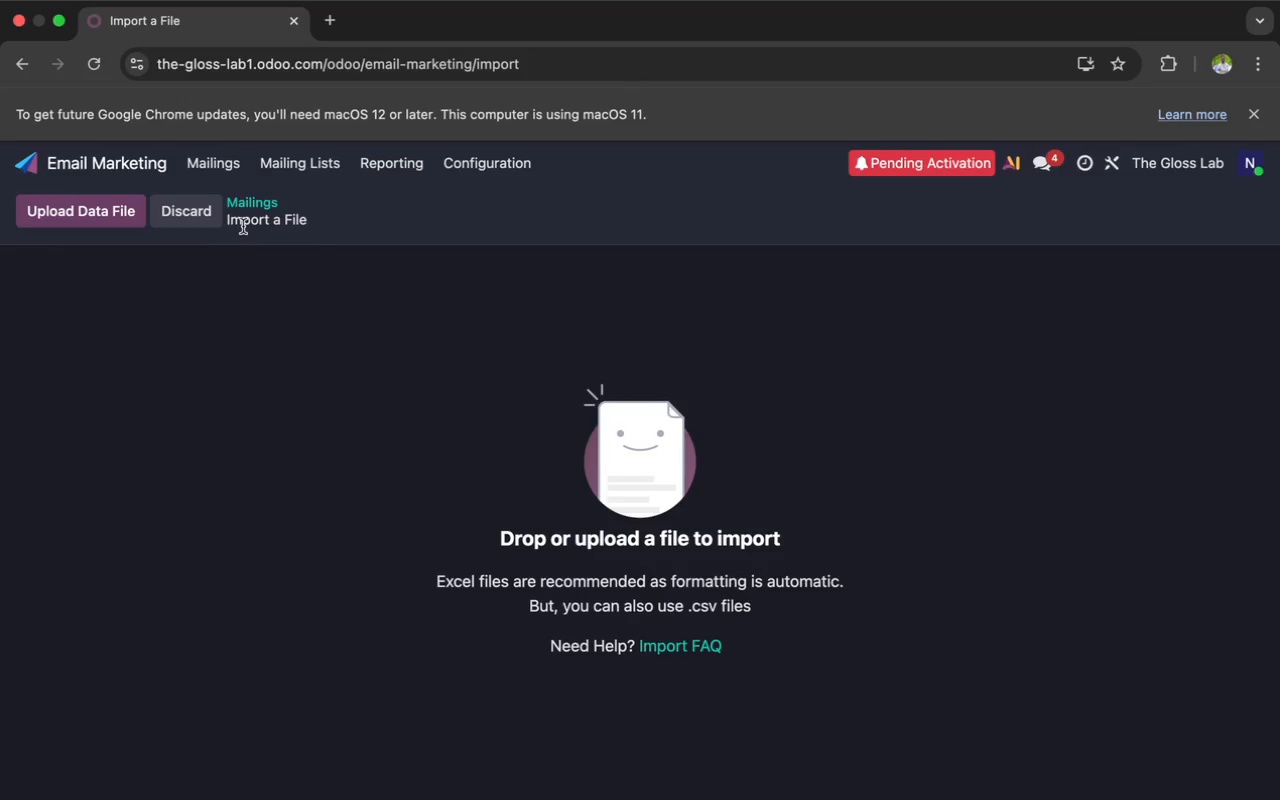 
scroll: coordinate [255, 280], scroll_direction: up, amount: 27.0
 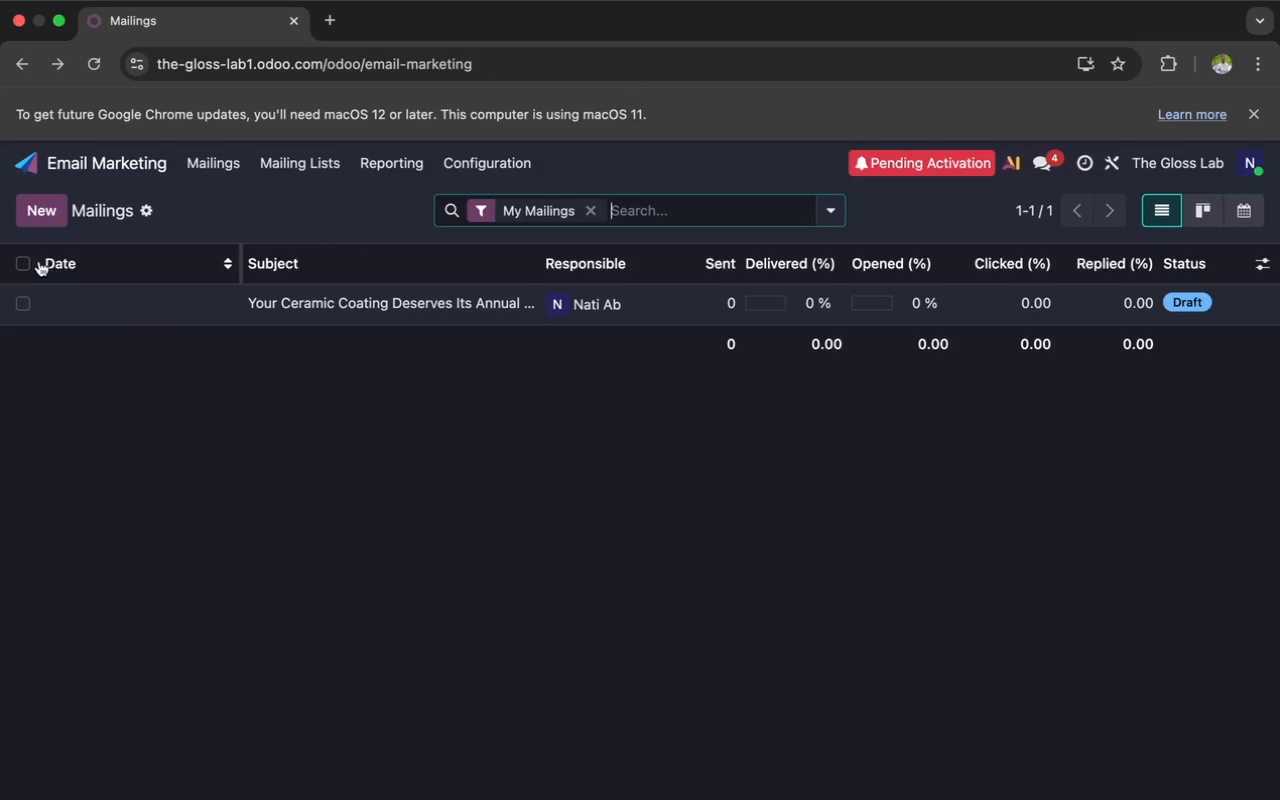 
left_click([25, 258])
 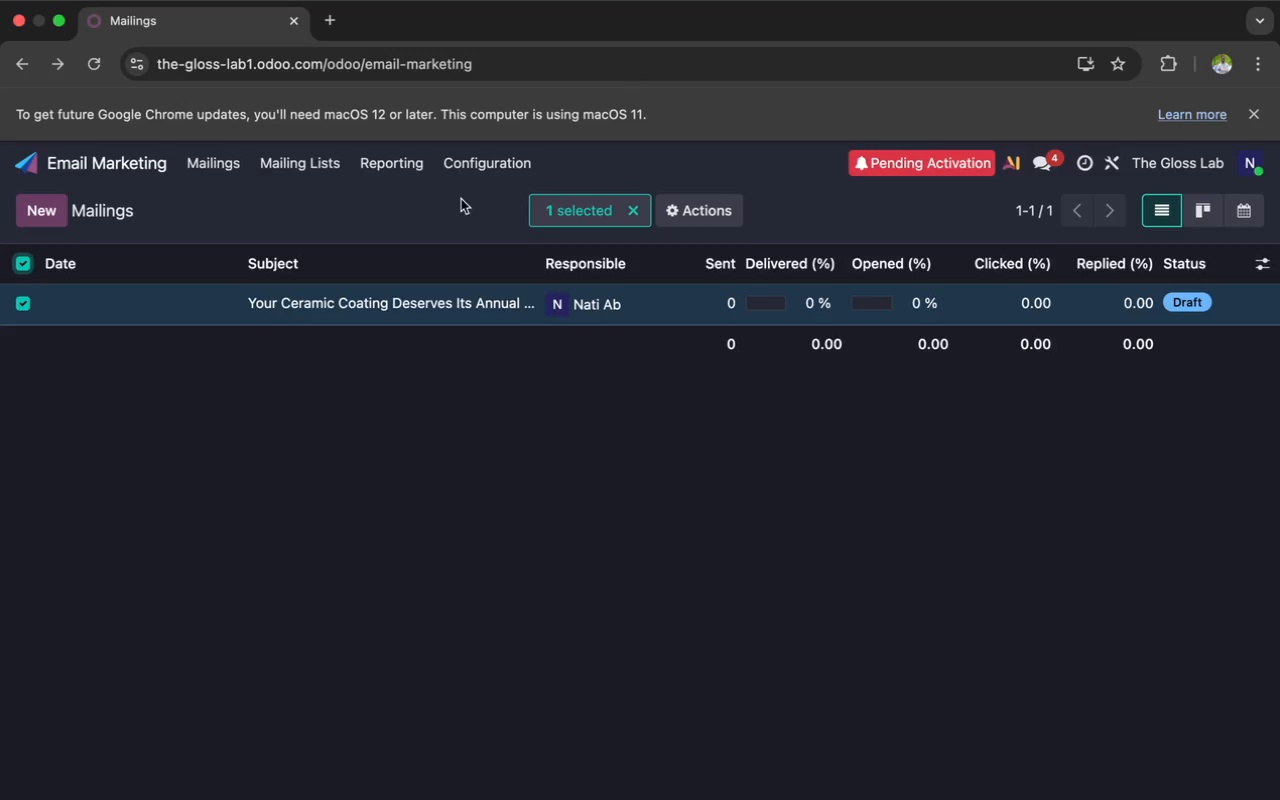 
left_click([683, 217])
 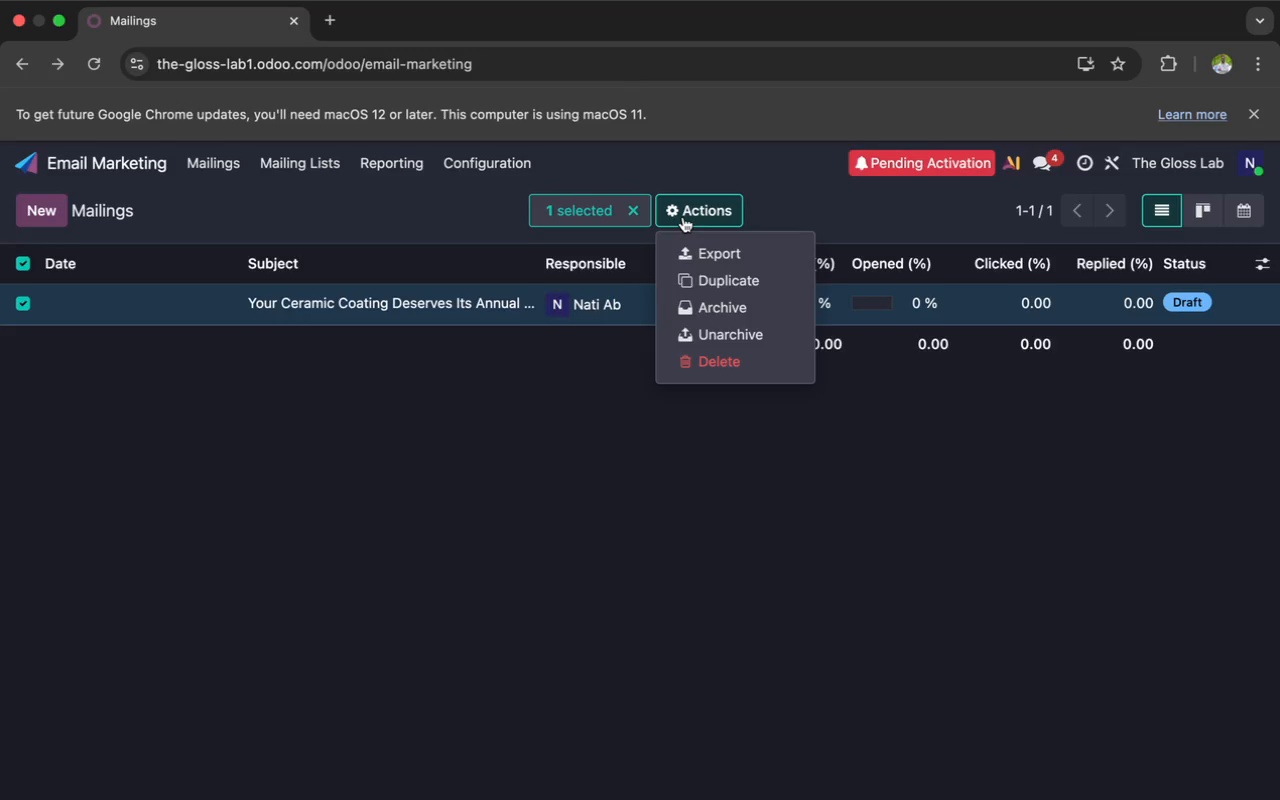 
wait(6.58)
 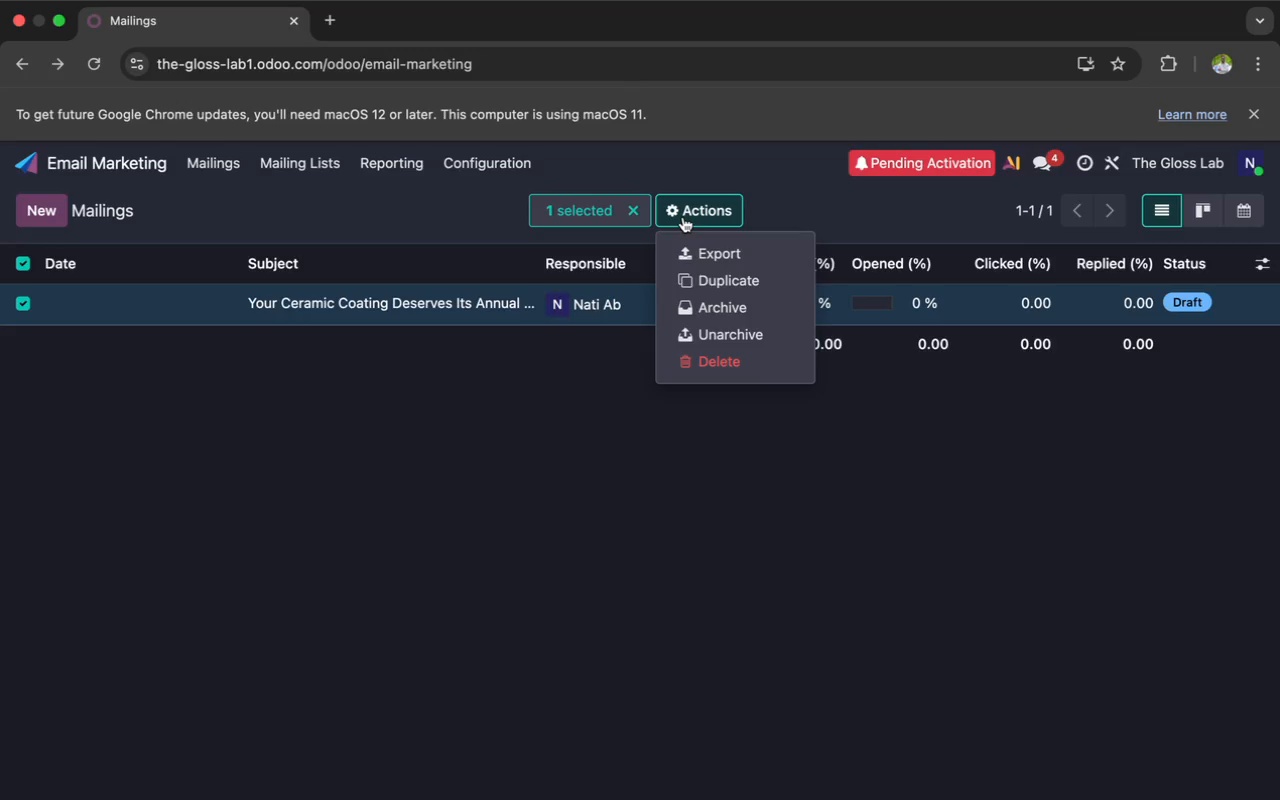 
left_click([577, 421])
 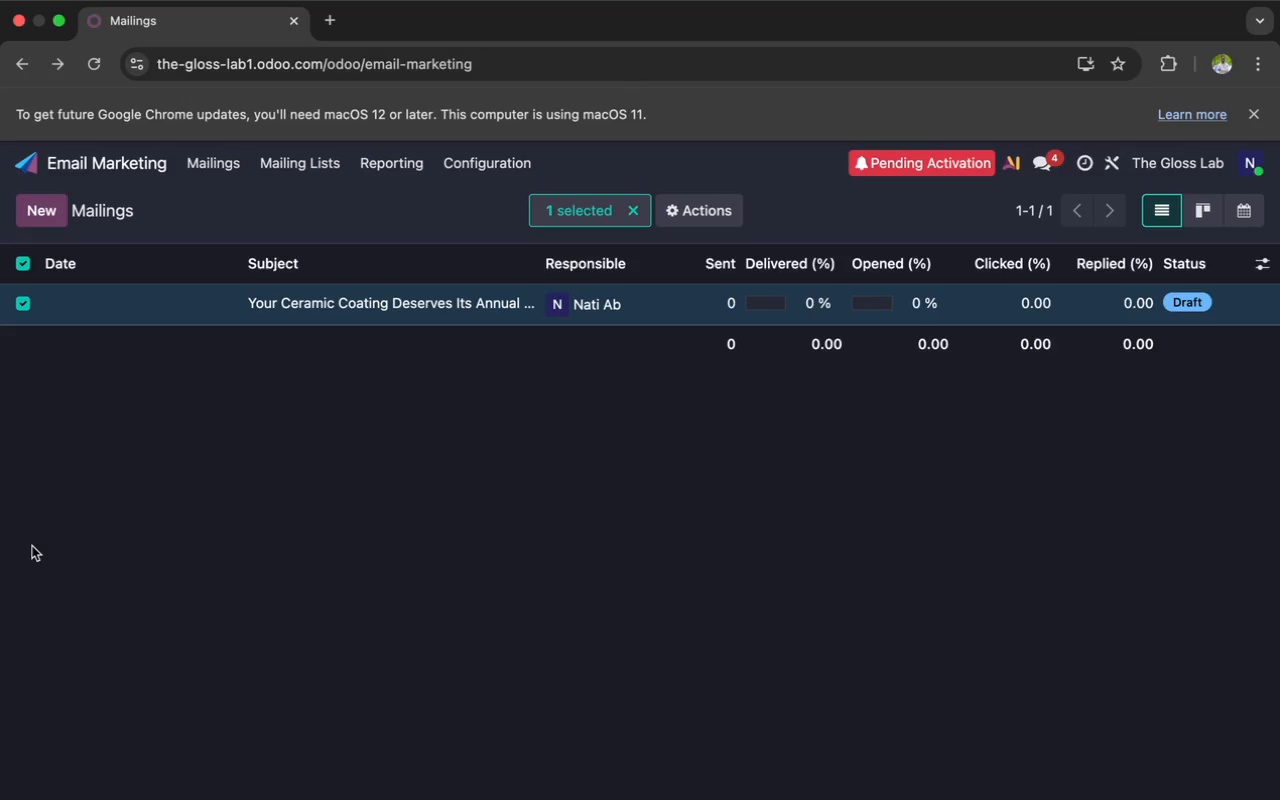 
wait(6.71)
 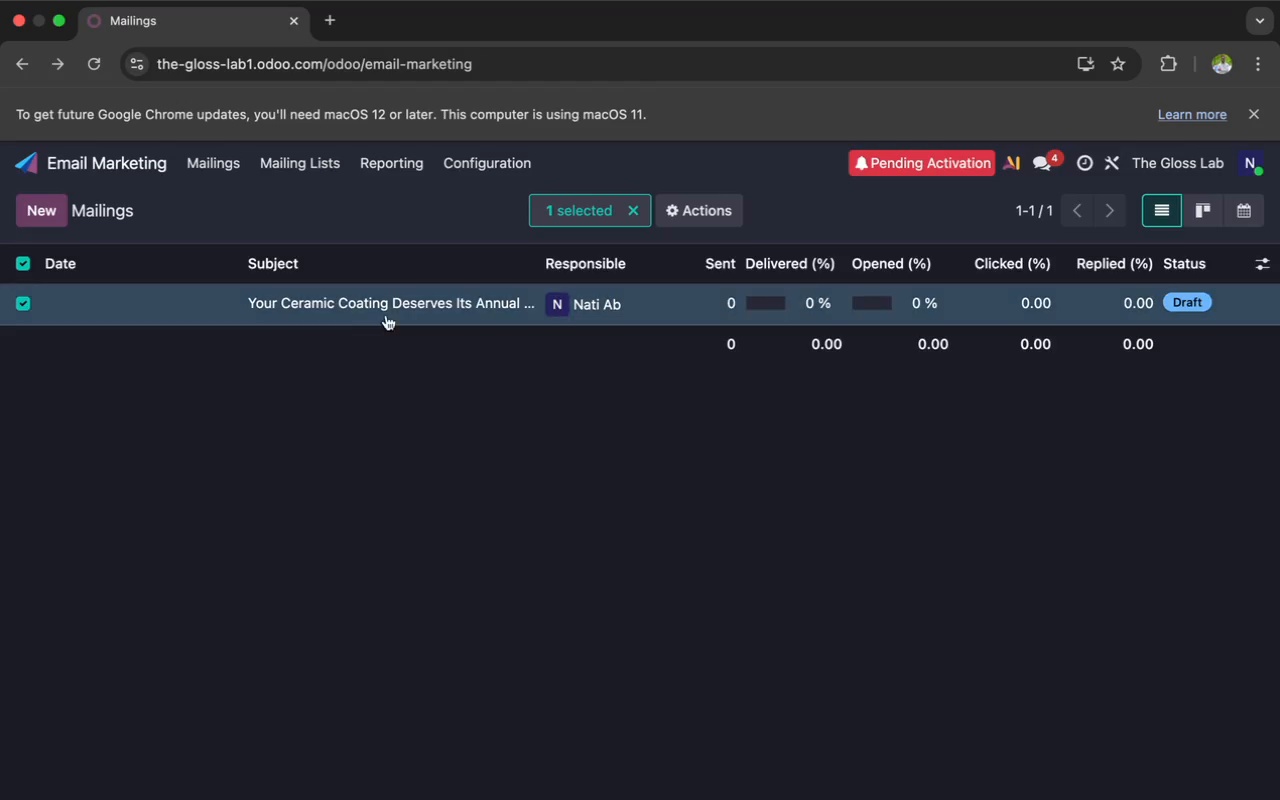 
left_click([19, 258])
 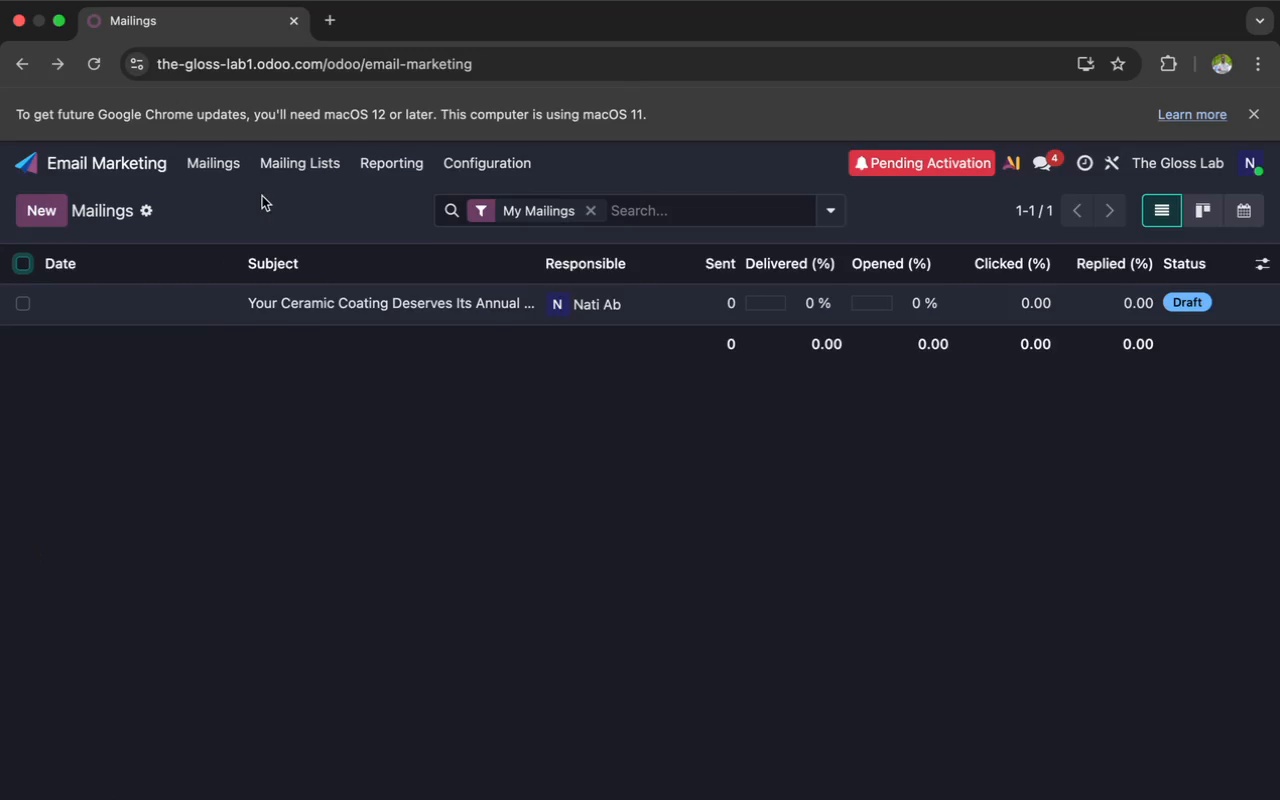 
wait(9.02)
 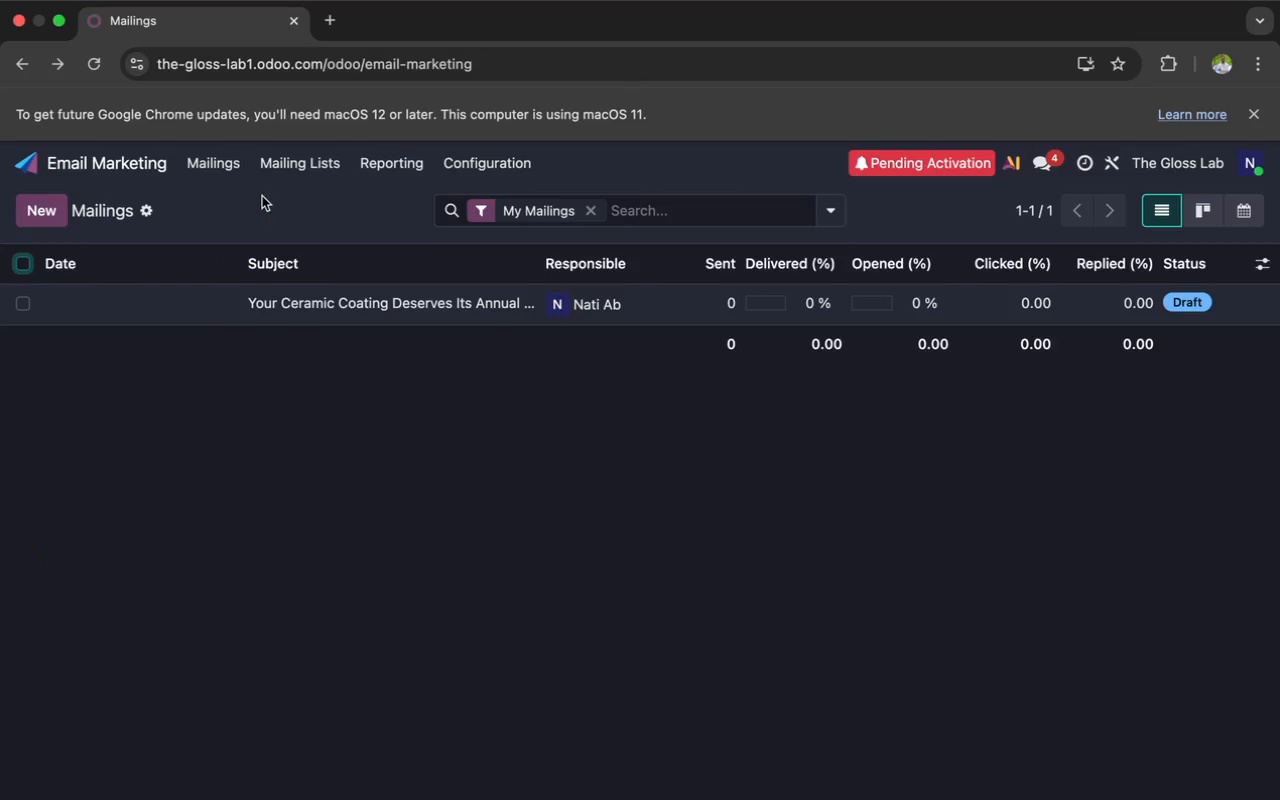 
left_click([311, 169])
 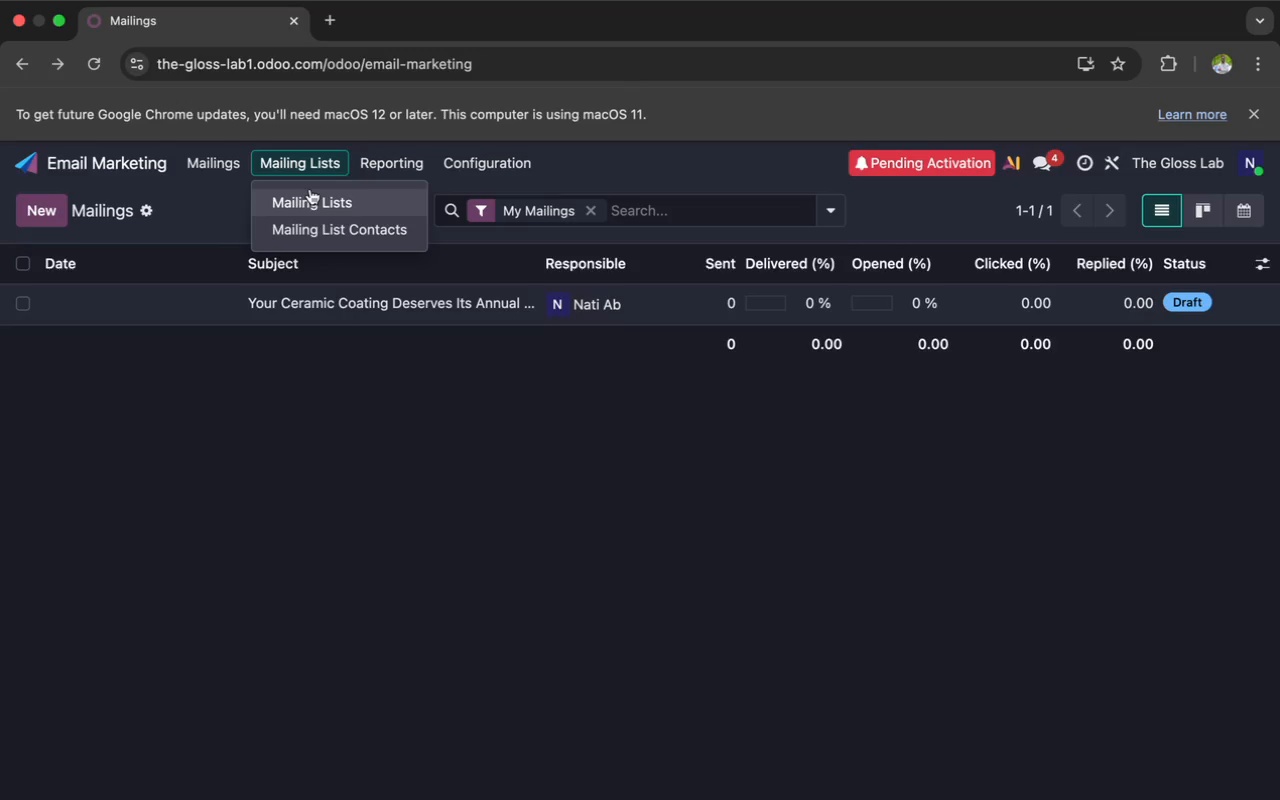 
left_click([311, 195])
 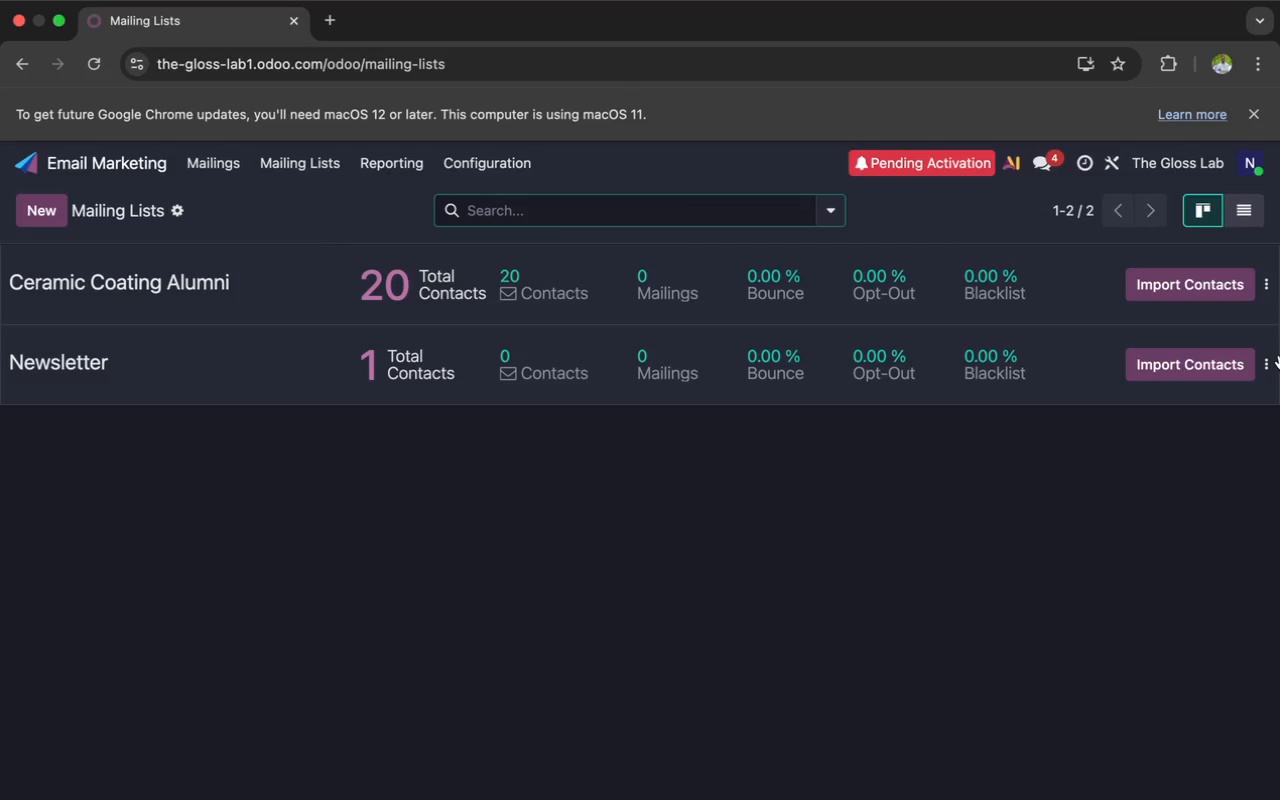 
left_click([1265, 359])
 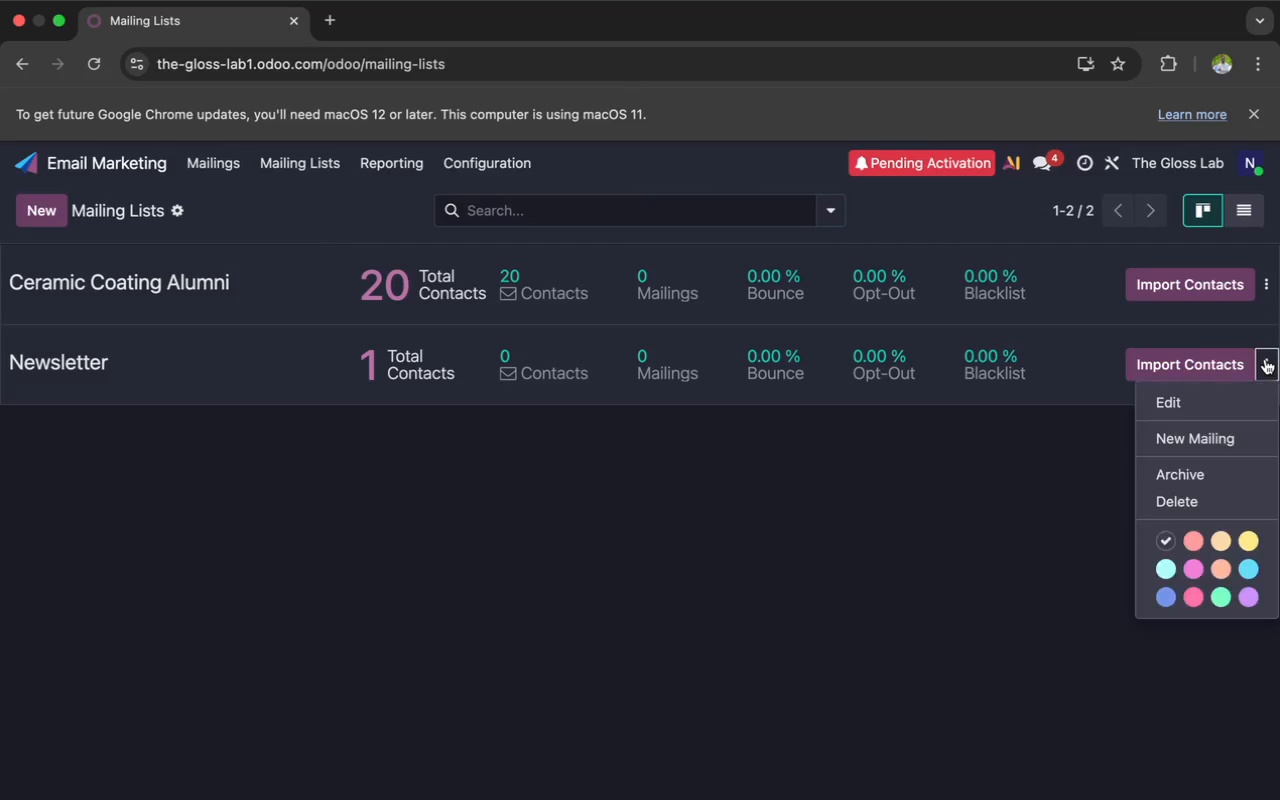 
mouse_move([1211, 483])
 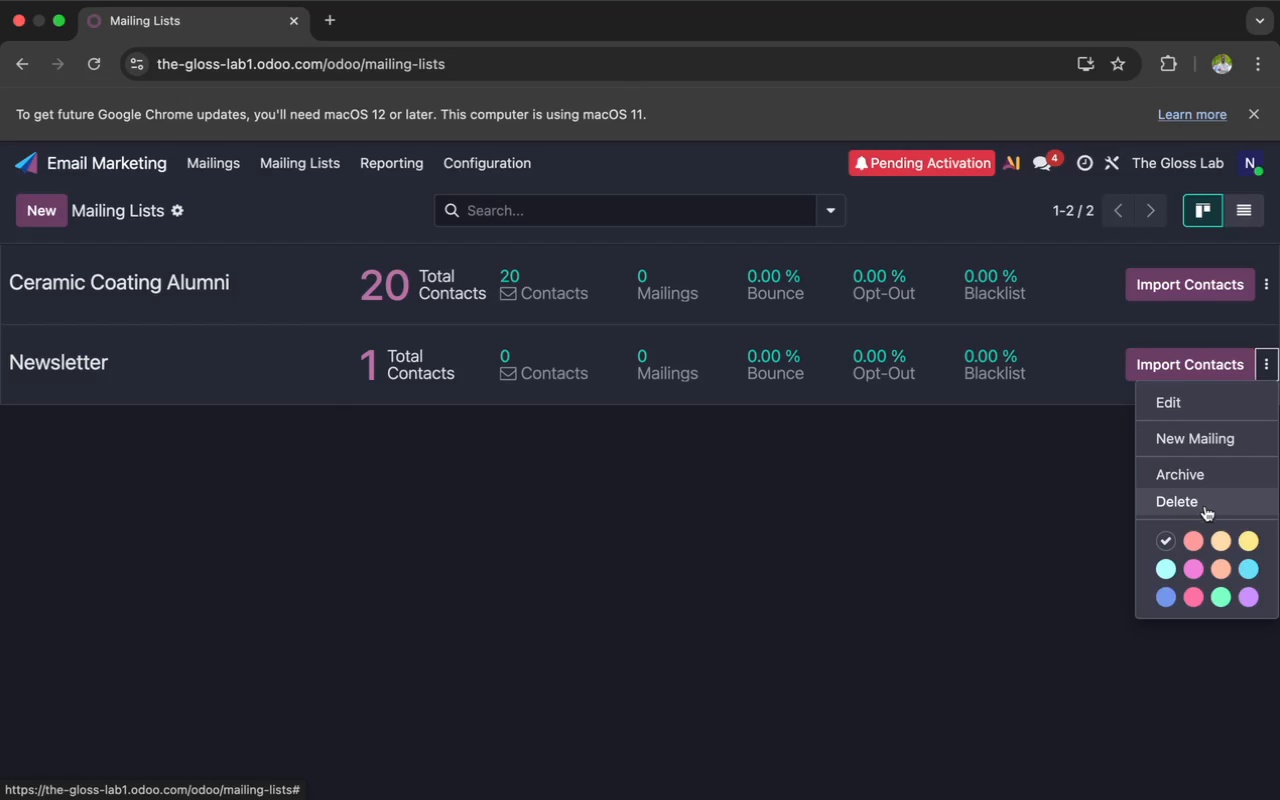 
left_click([1203, 507])
 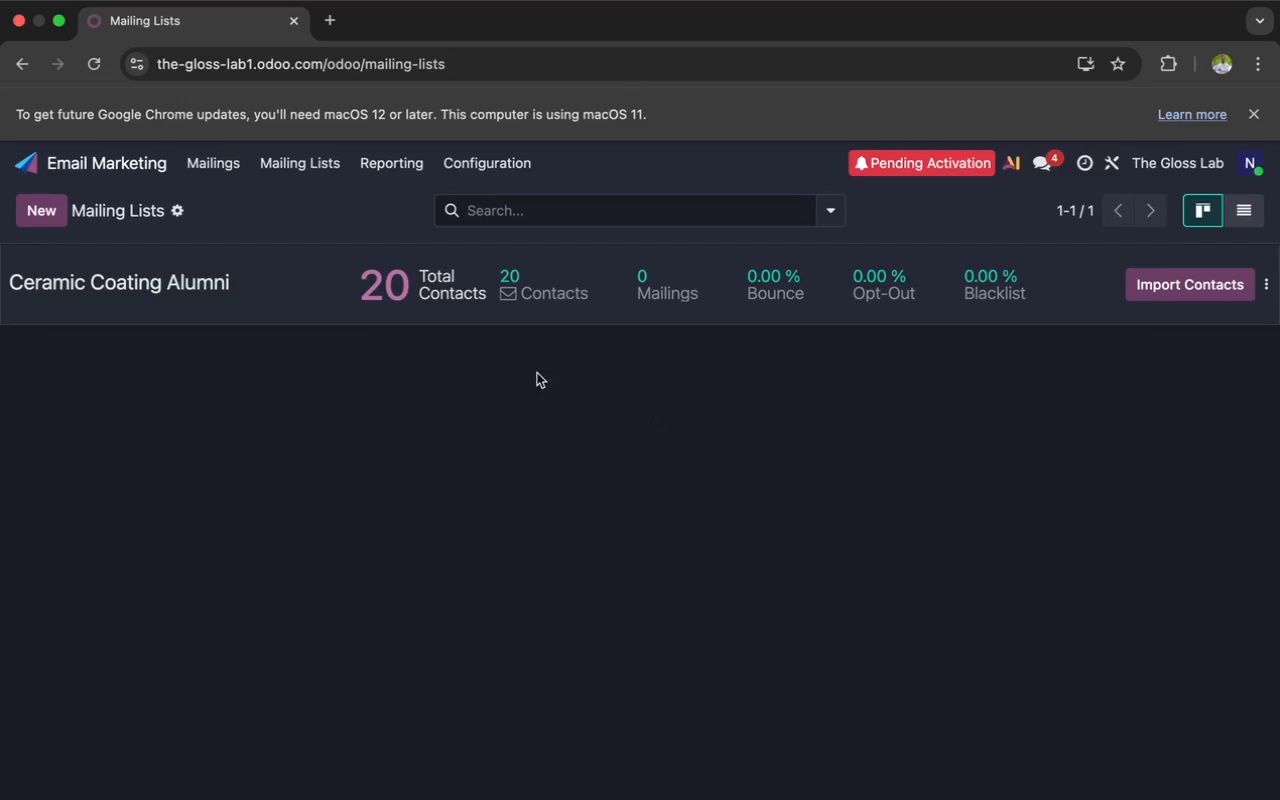 
wait(10.12)
 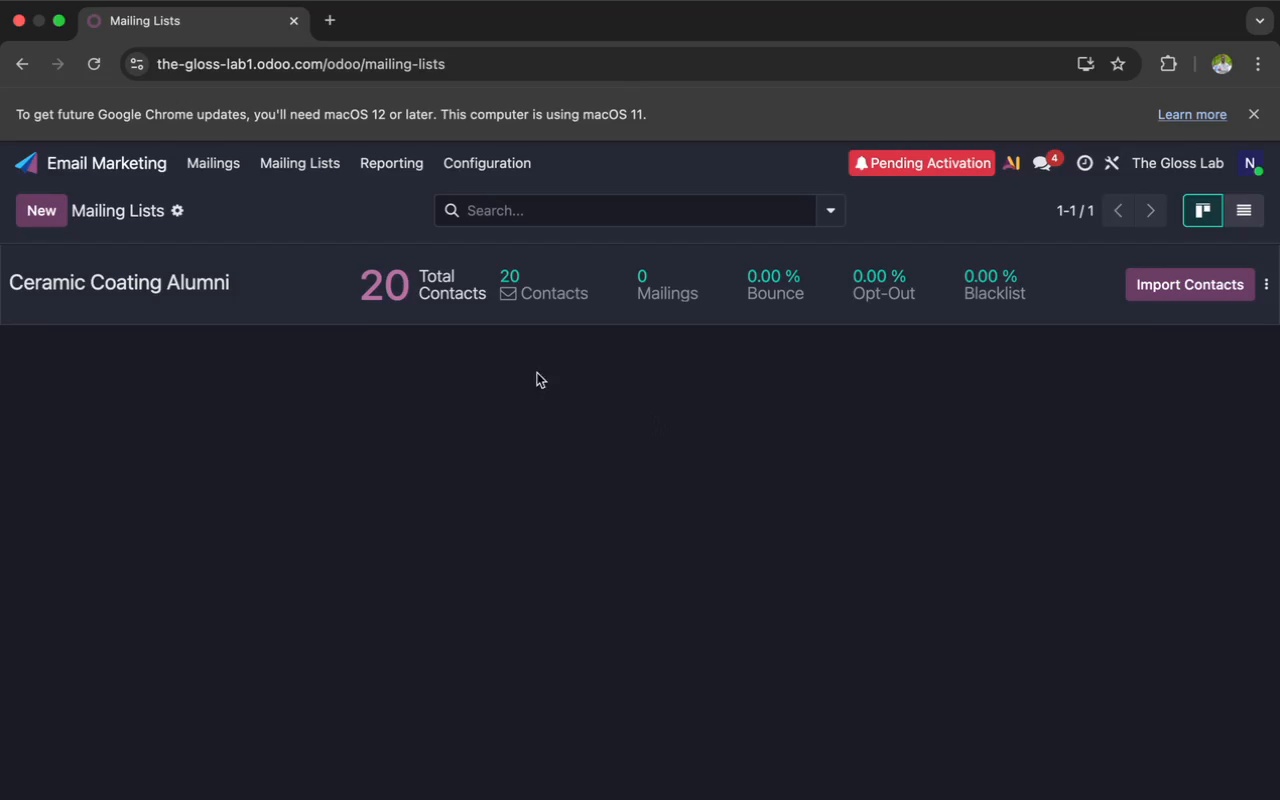 
left_click([660, 286])
 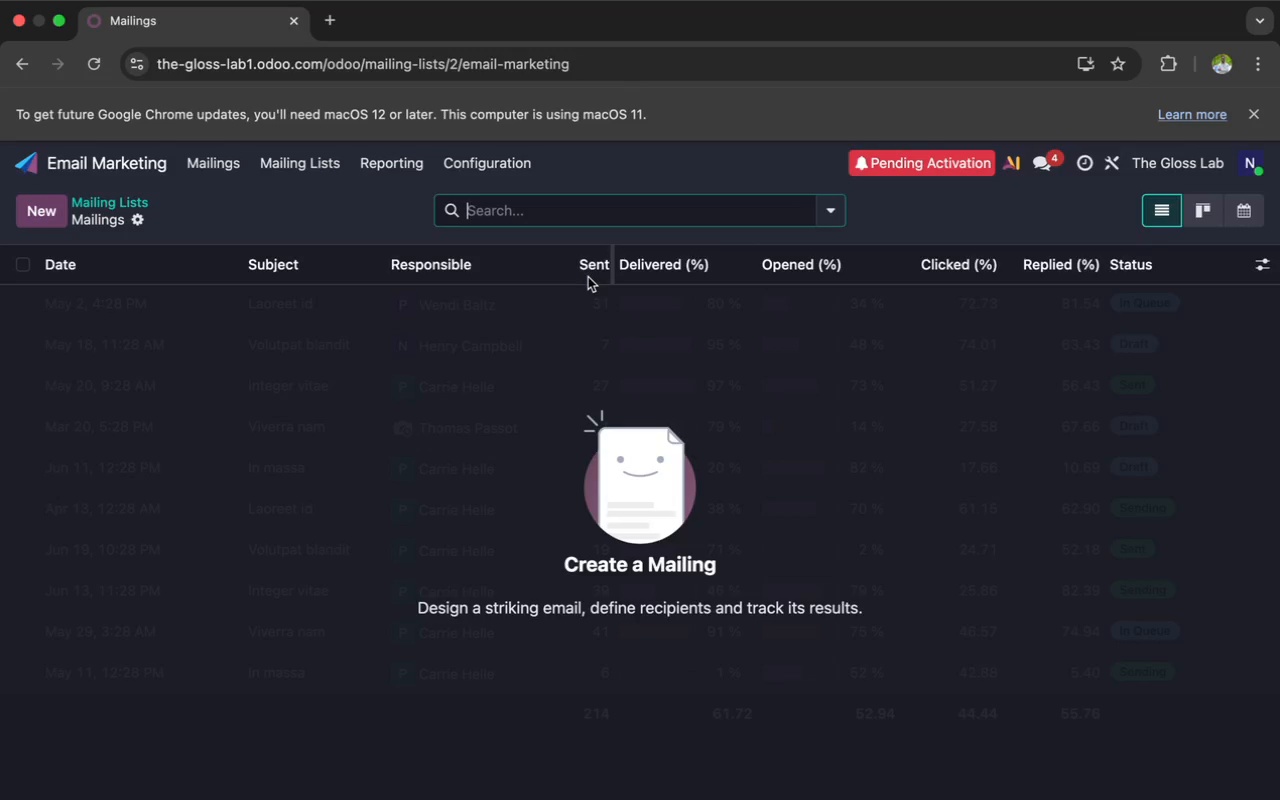 
wait(10.32)
 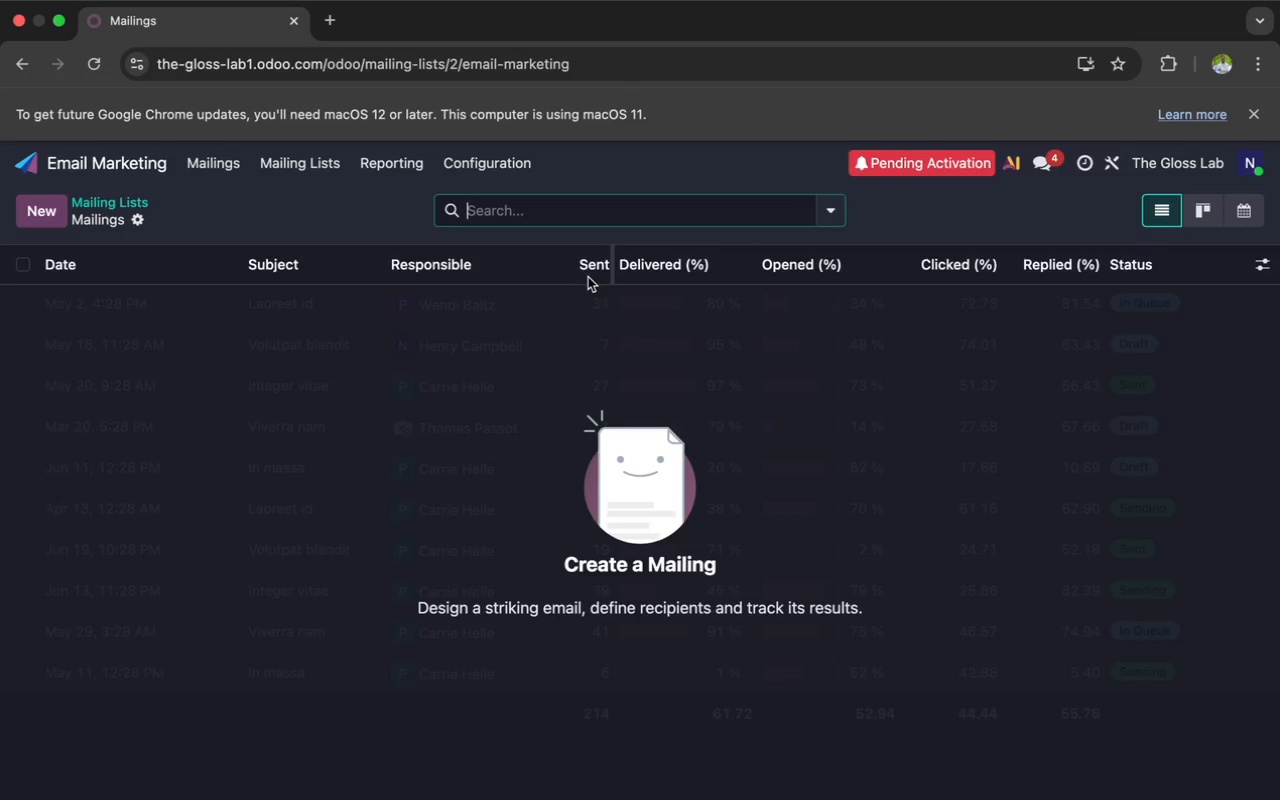 
left_click([196, 159])
 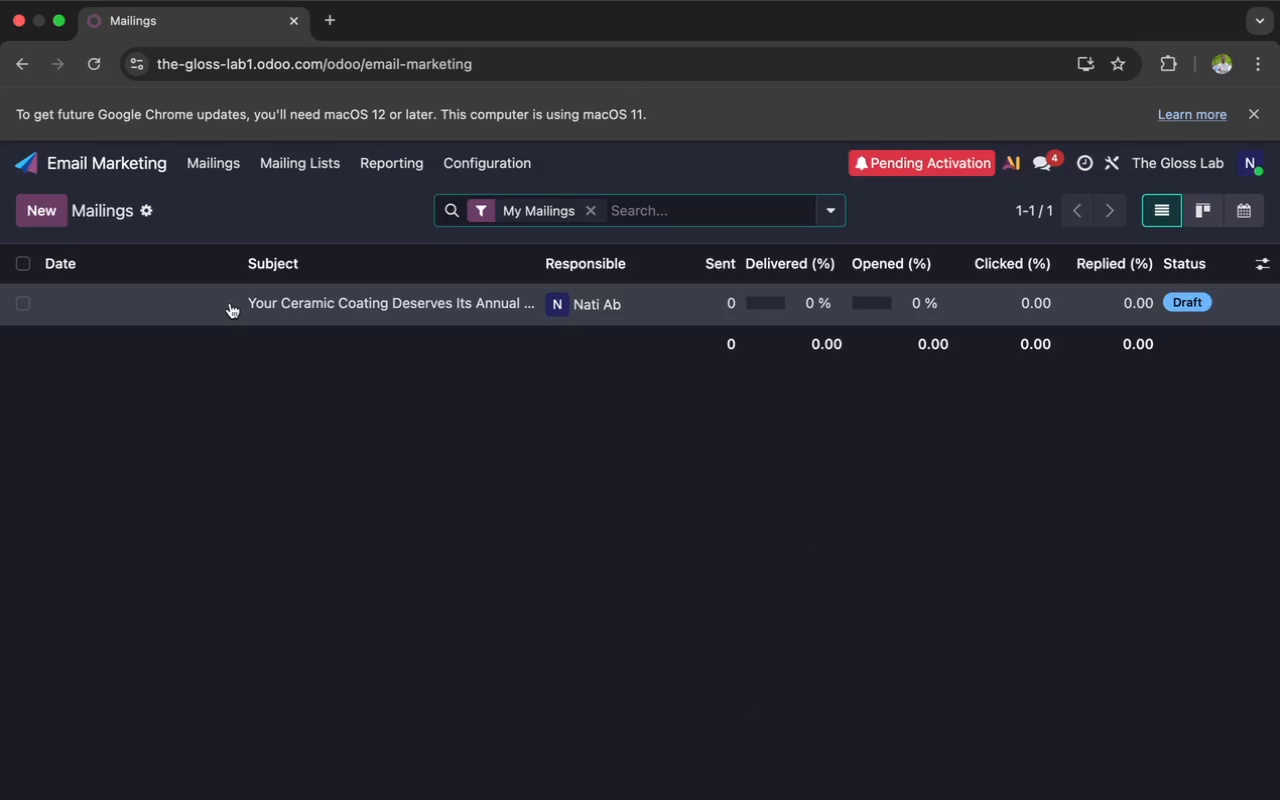 
left_click([18, 304])
 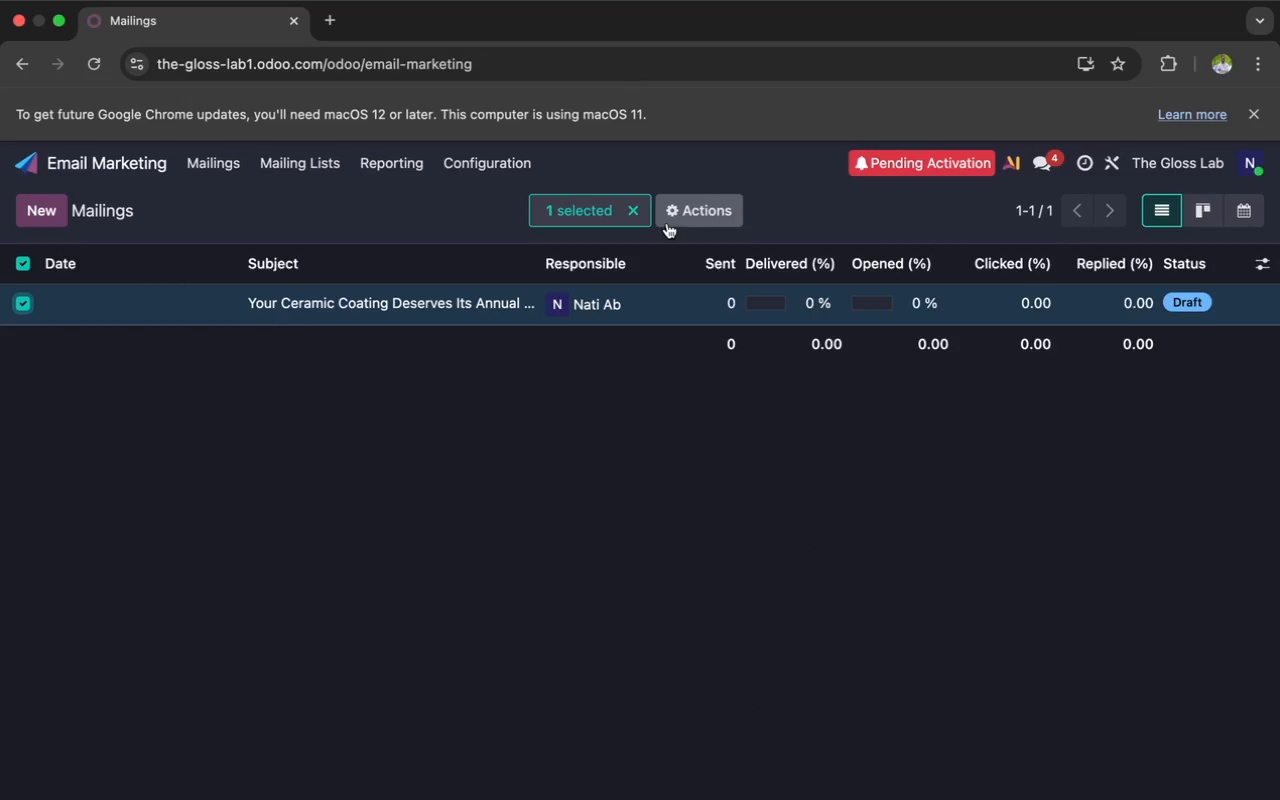 
left_click([697, 205])
 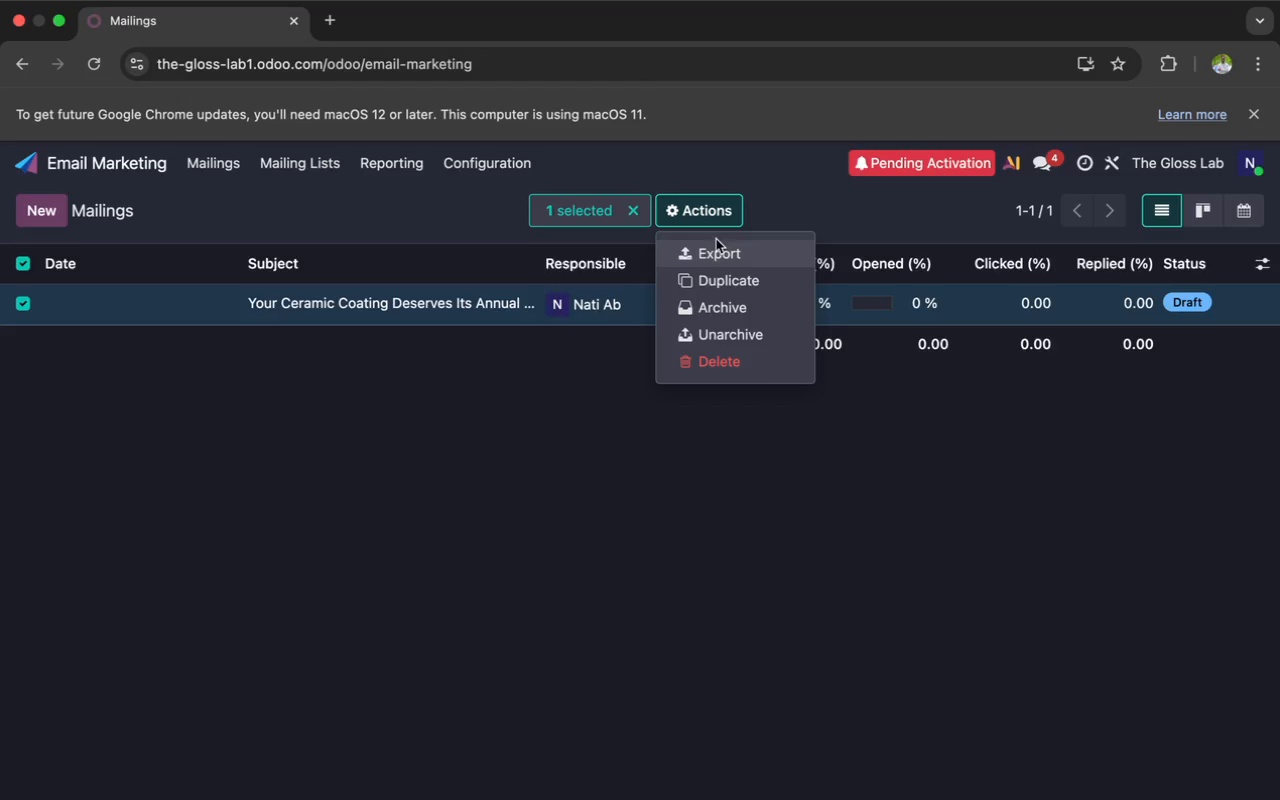 
wait(7.45)
 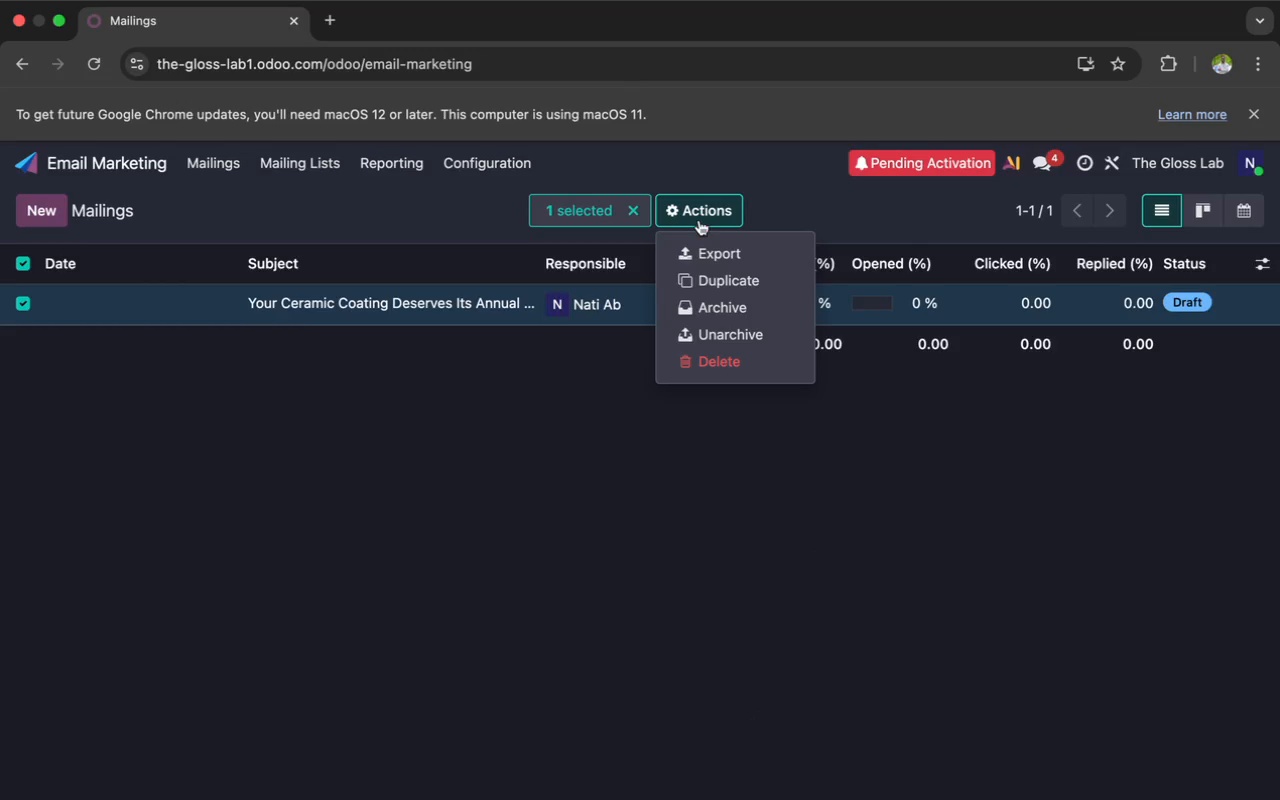 
left_click([712, 245])
 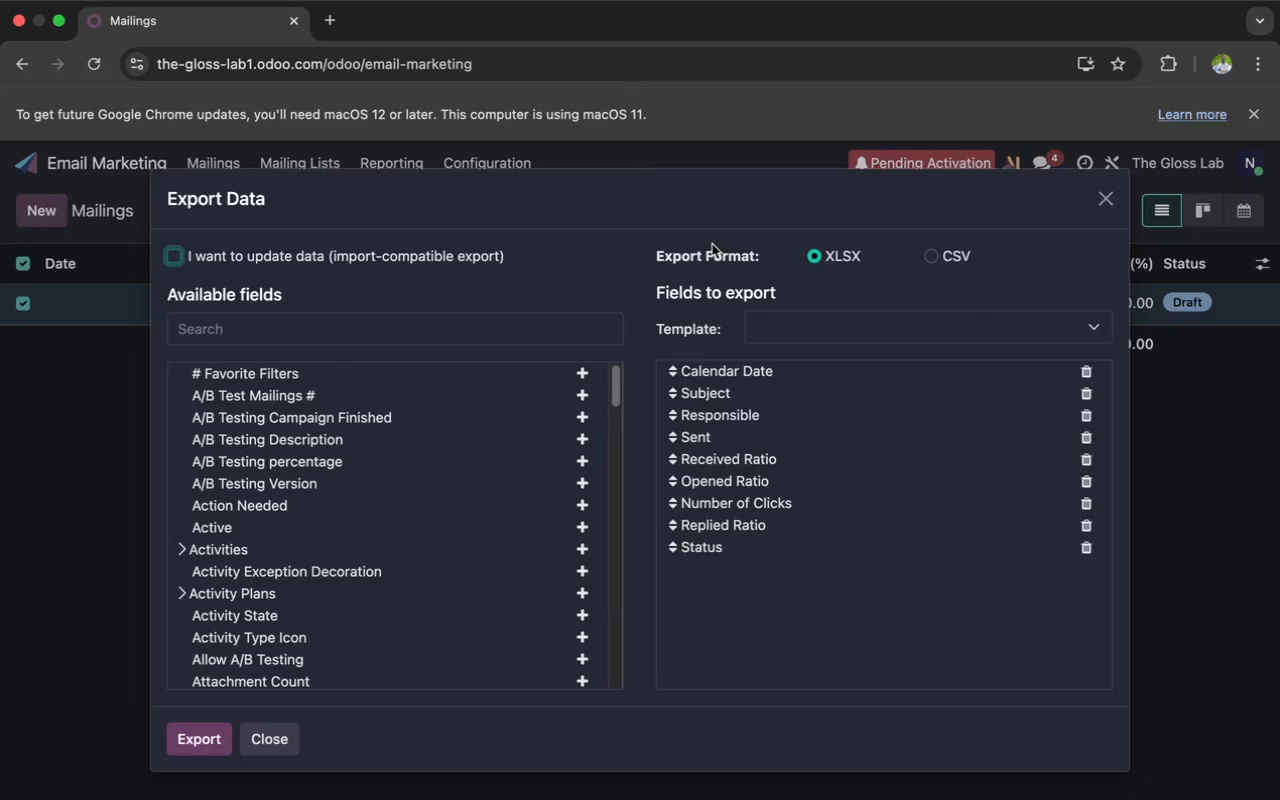 
wait(12.89)
 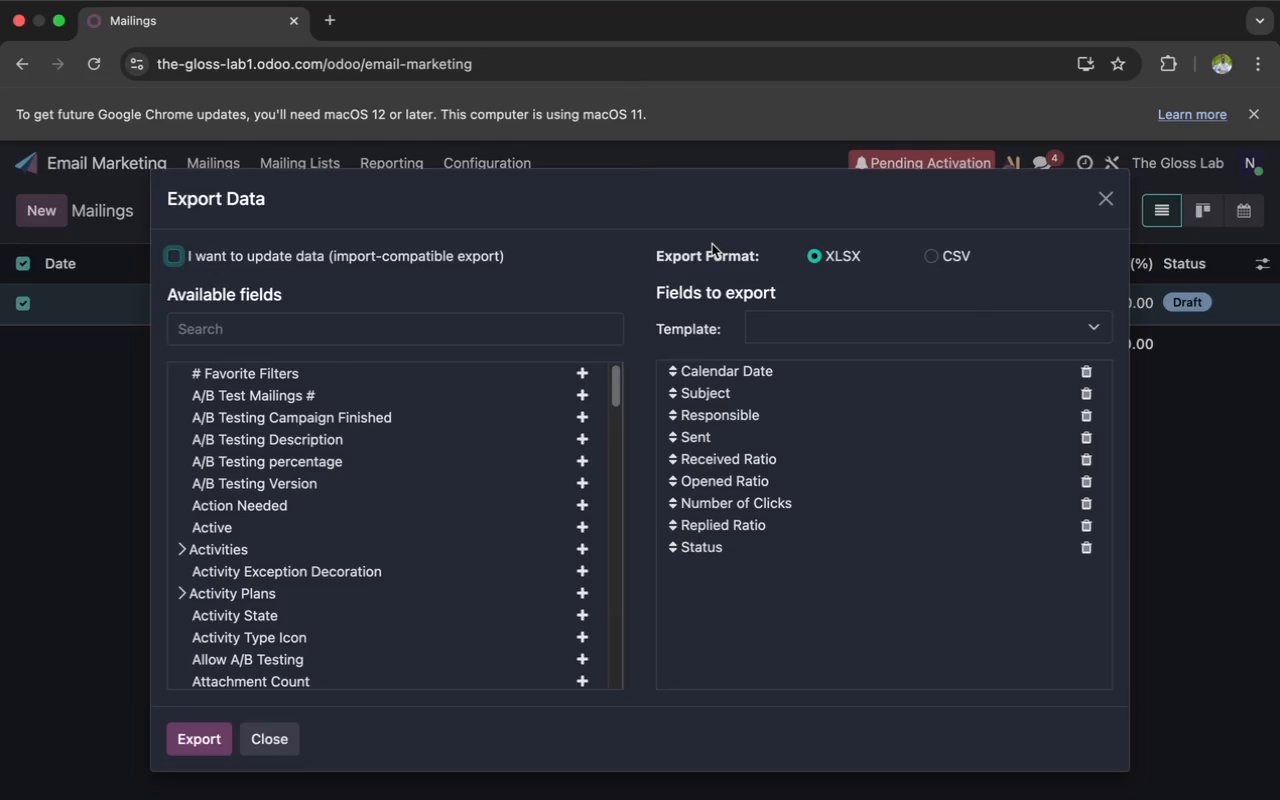 
scroll: coordinate [524, 416], scroll_direction: none, amount: 0.0
 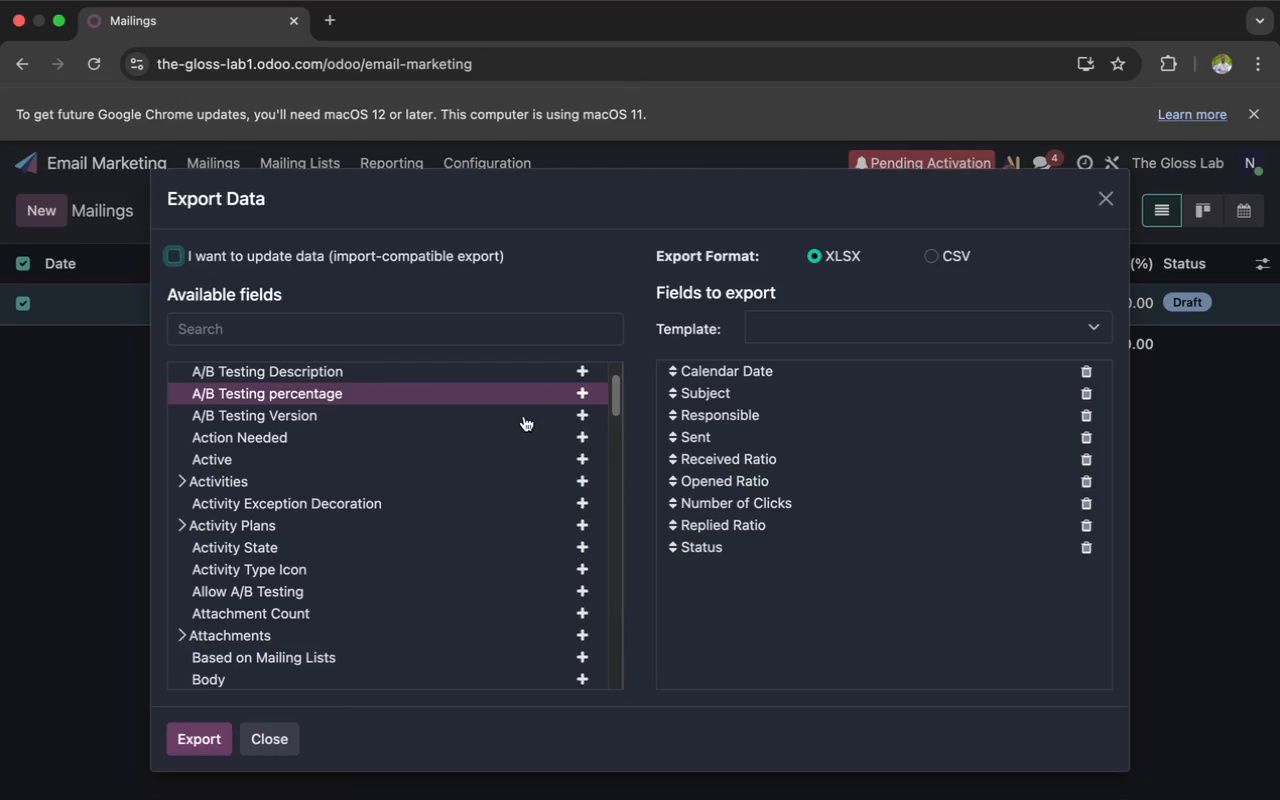 
scroll: coordinate [524, 416], scroll_direction: down, amount: 27.0
 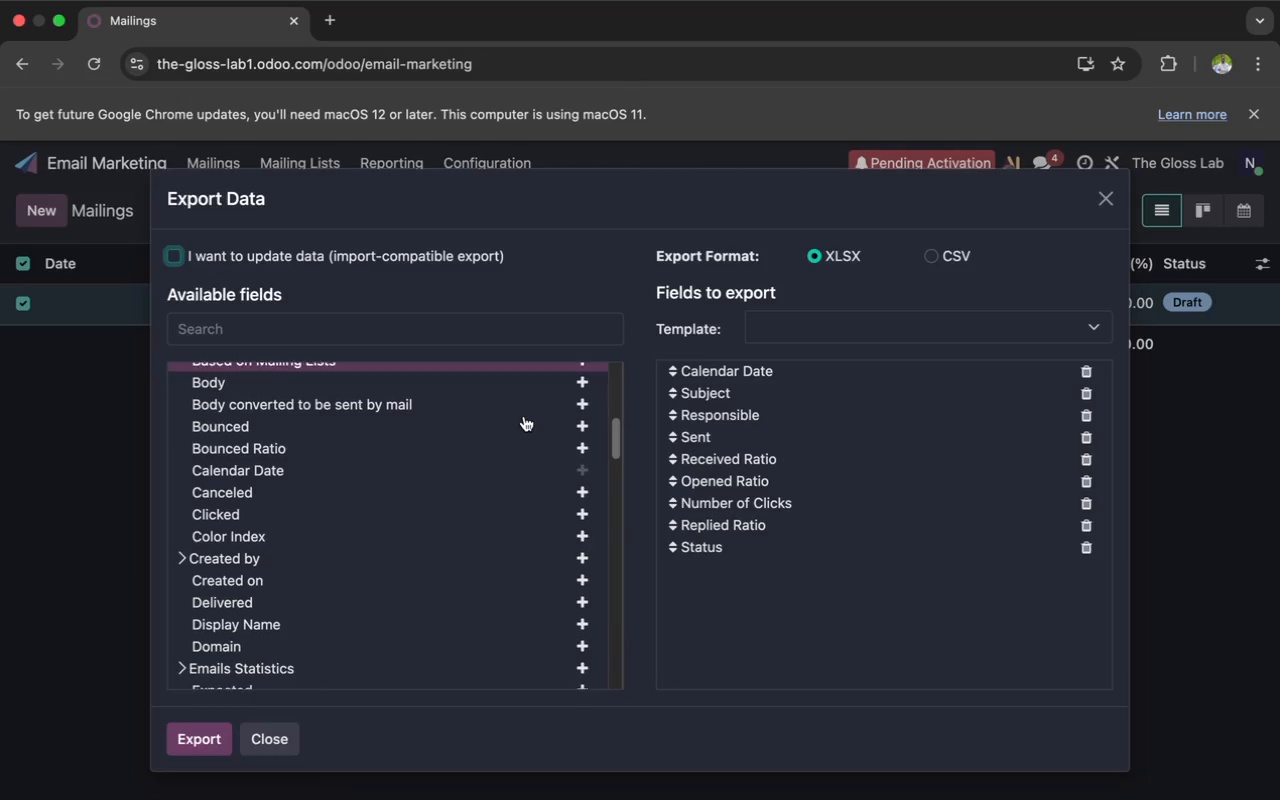 
scroll: coordinate [524, 416], scroll_direction: up, amount: 111.0
 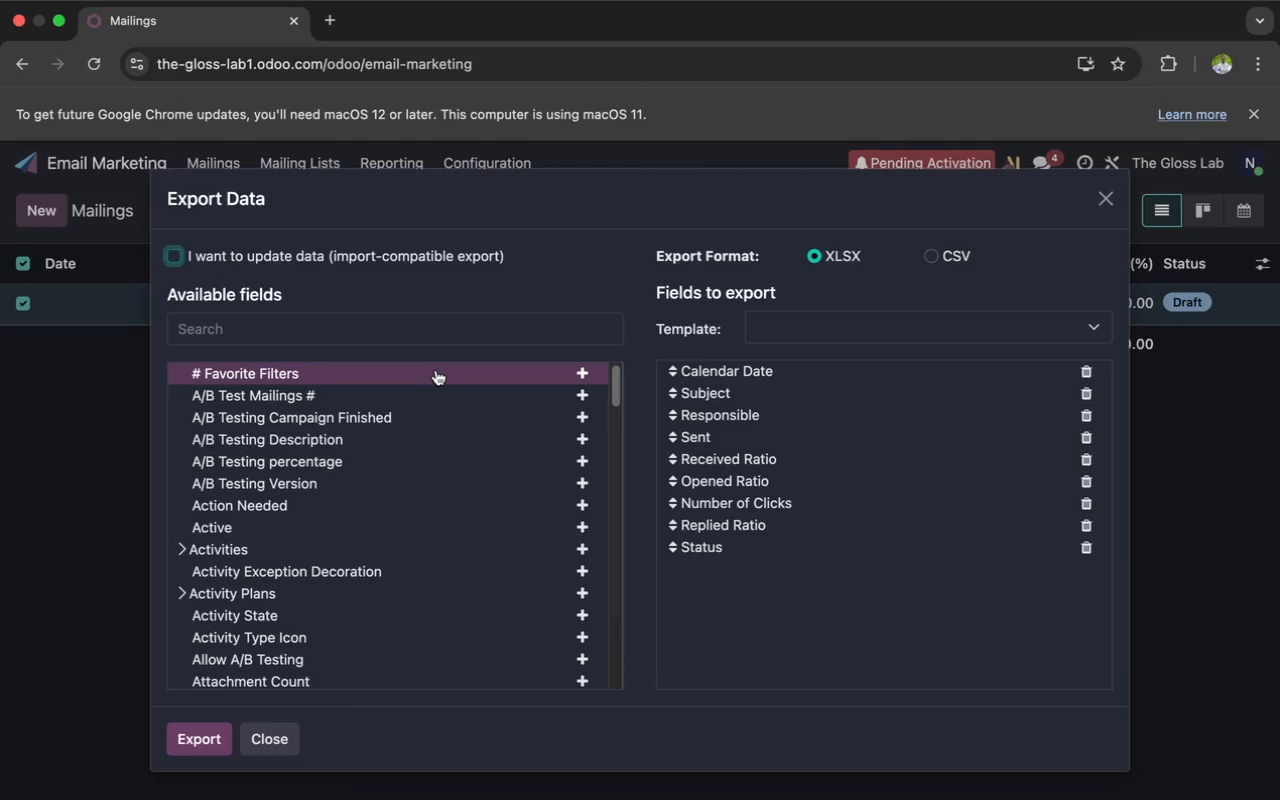 
wait(12.39)
 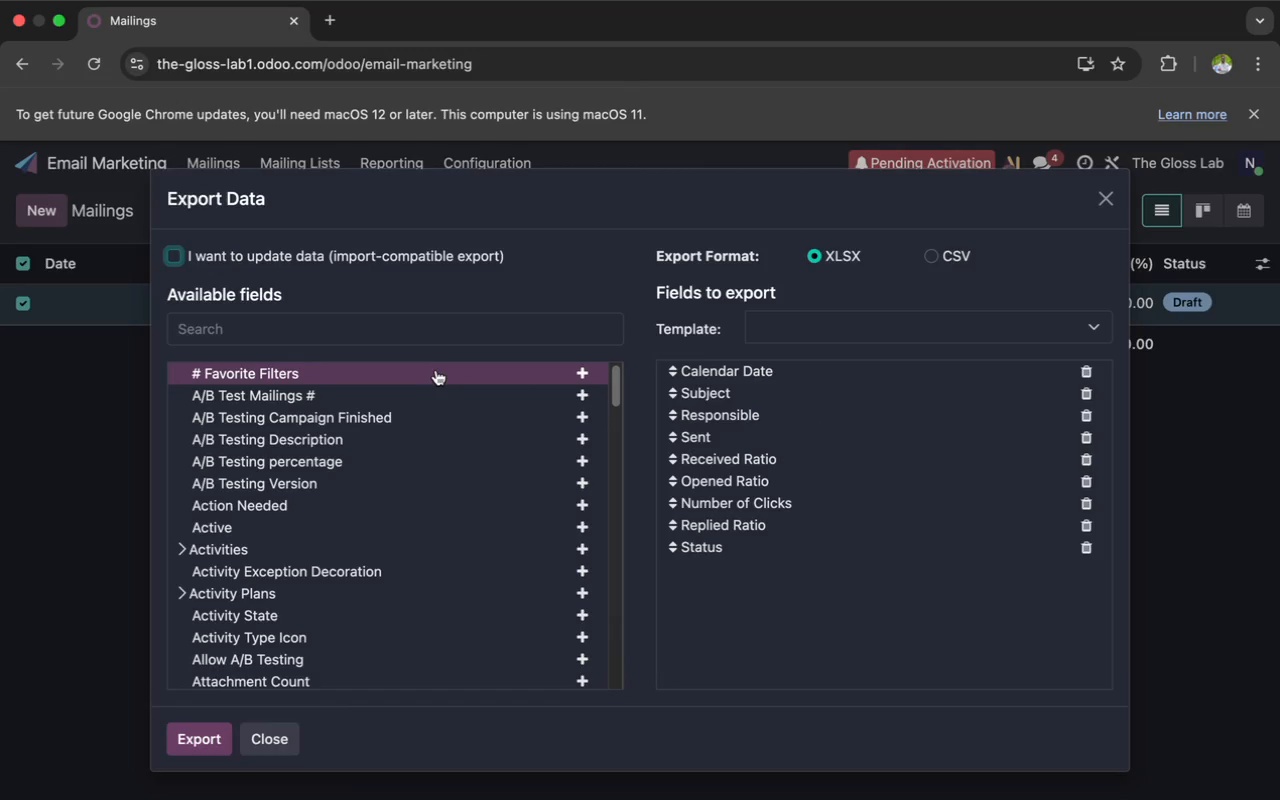 
left_click([1109, 206])
 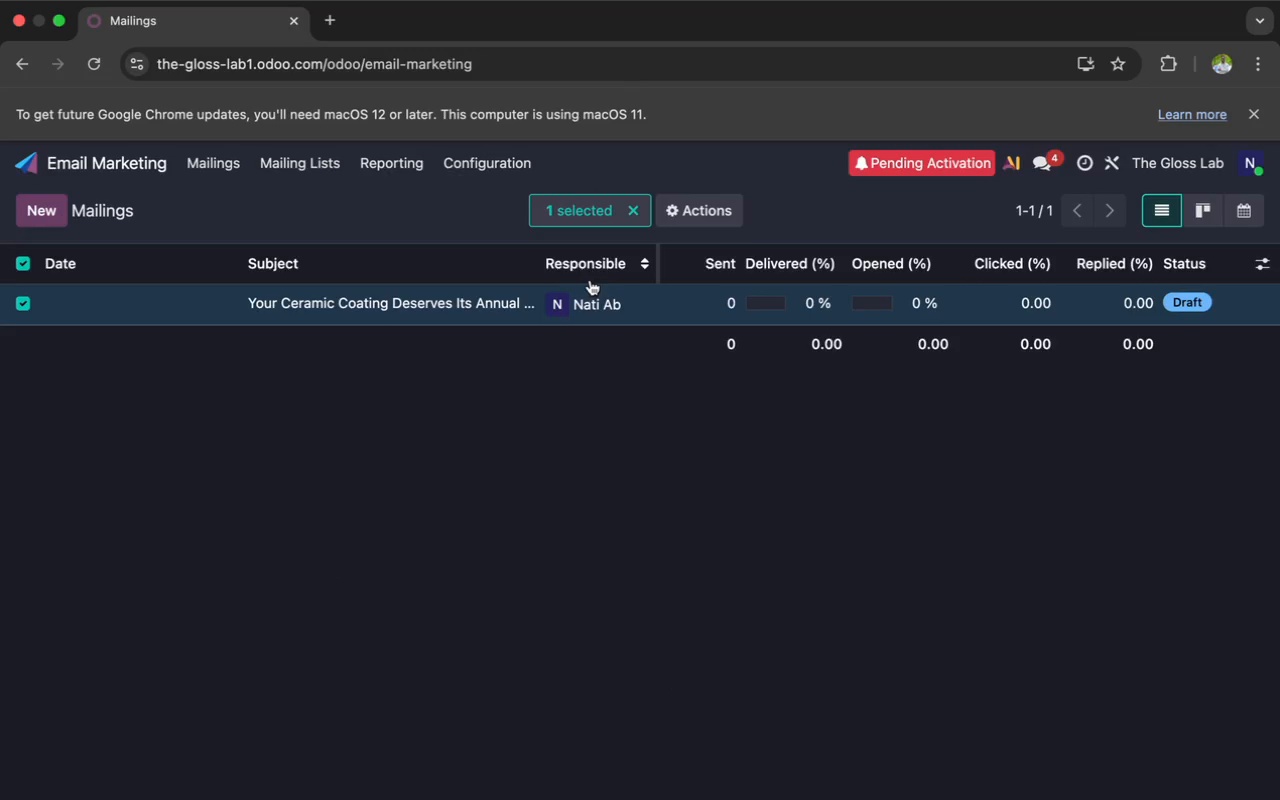 
wait(6.39)
 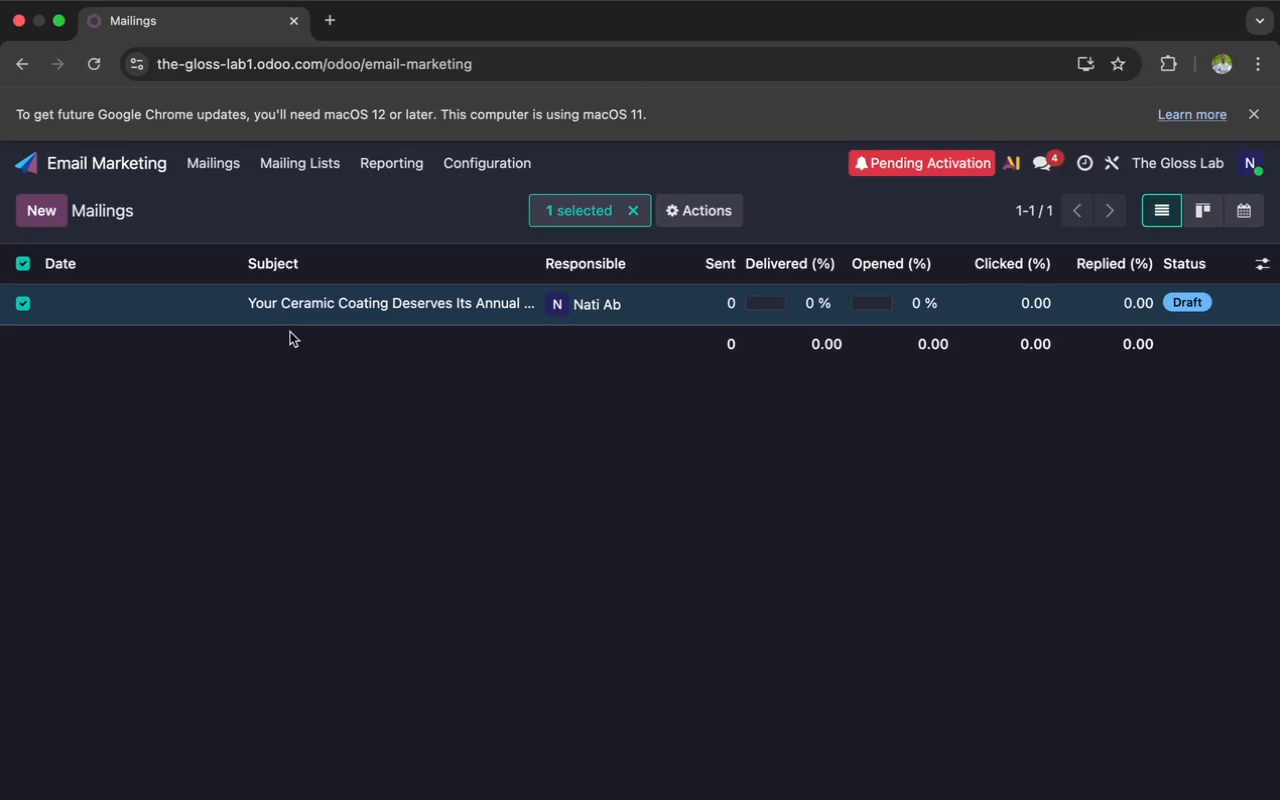 
left_click([707, 215])
 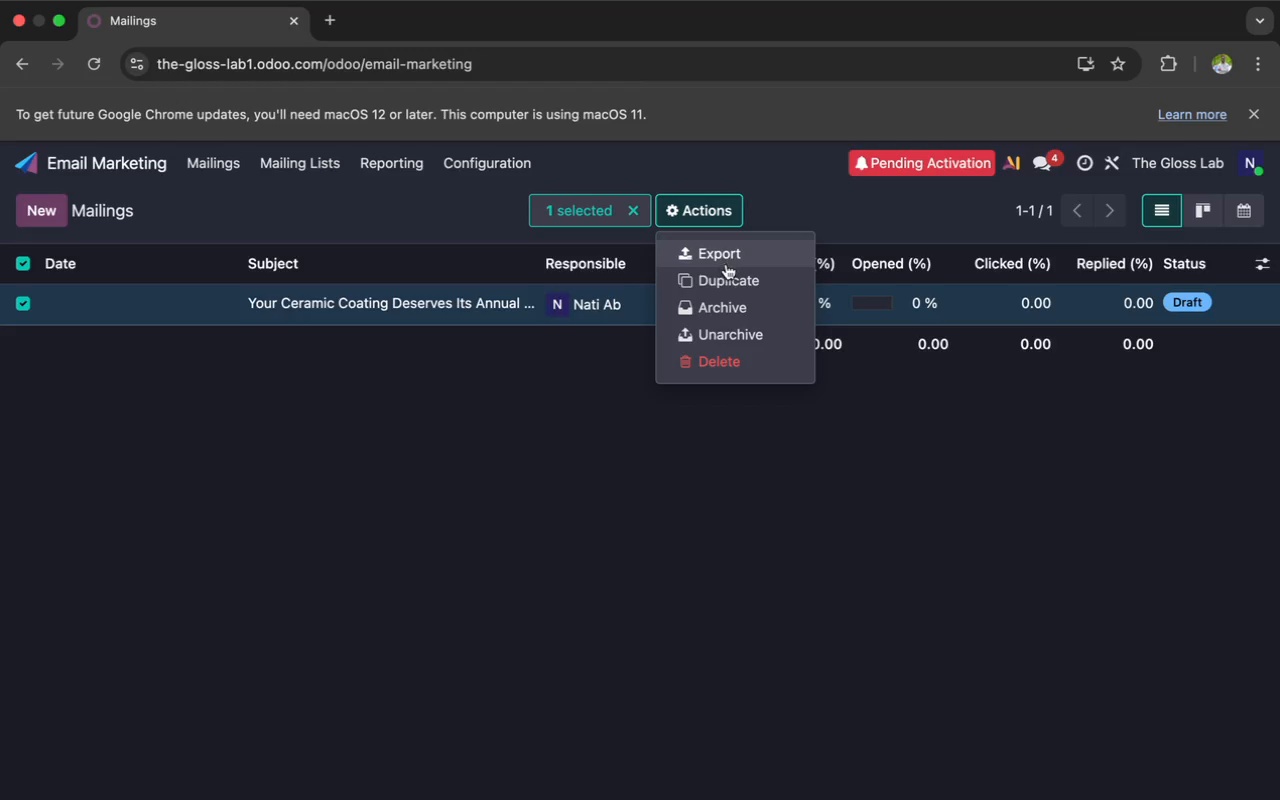 
wait(8.9)
 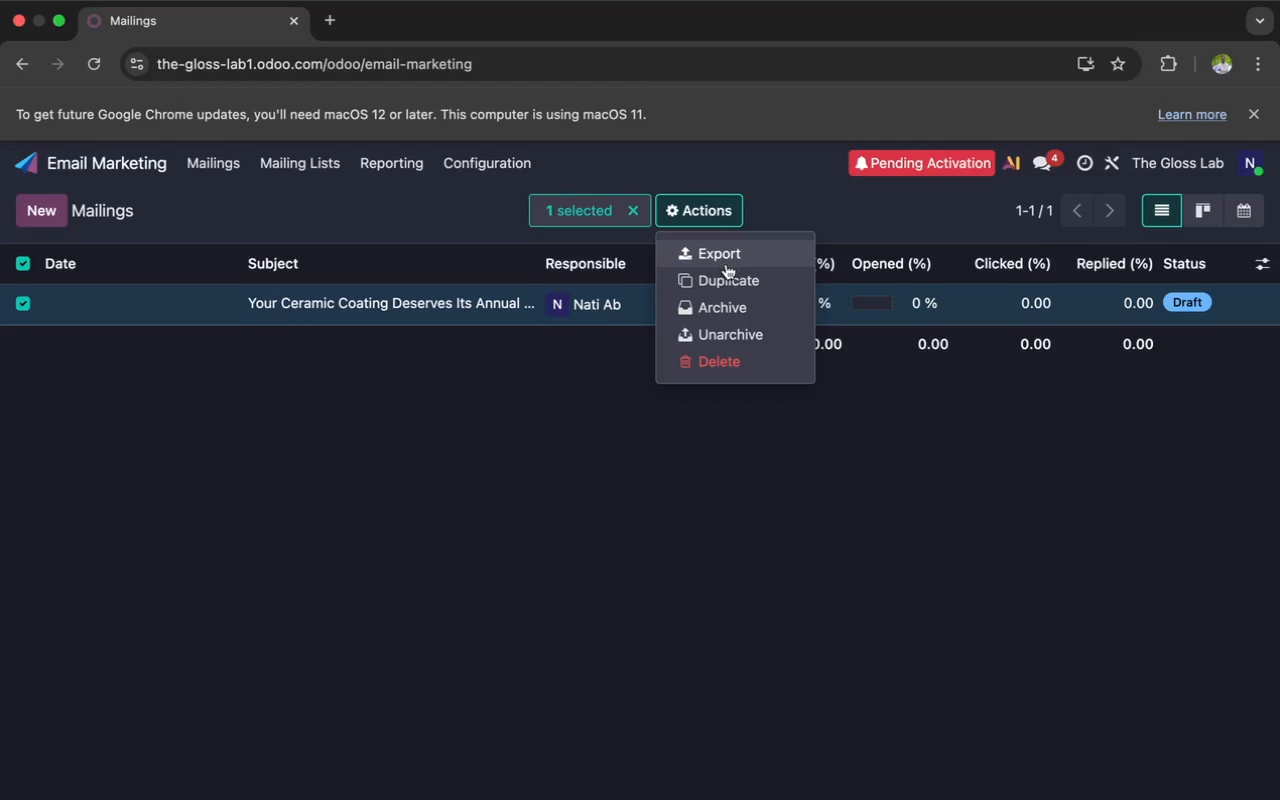 
left_click([683, 279])
 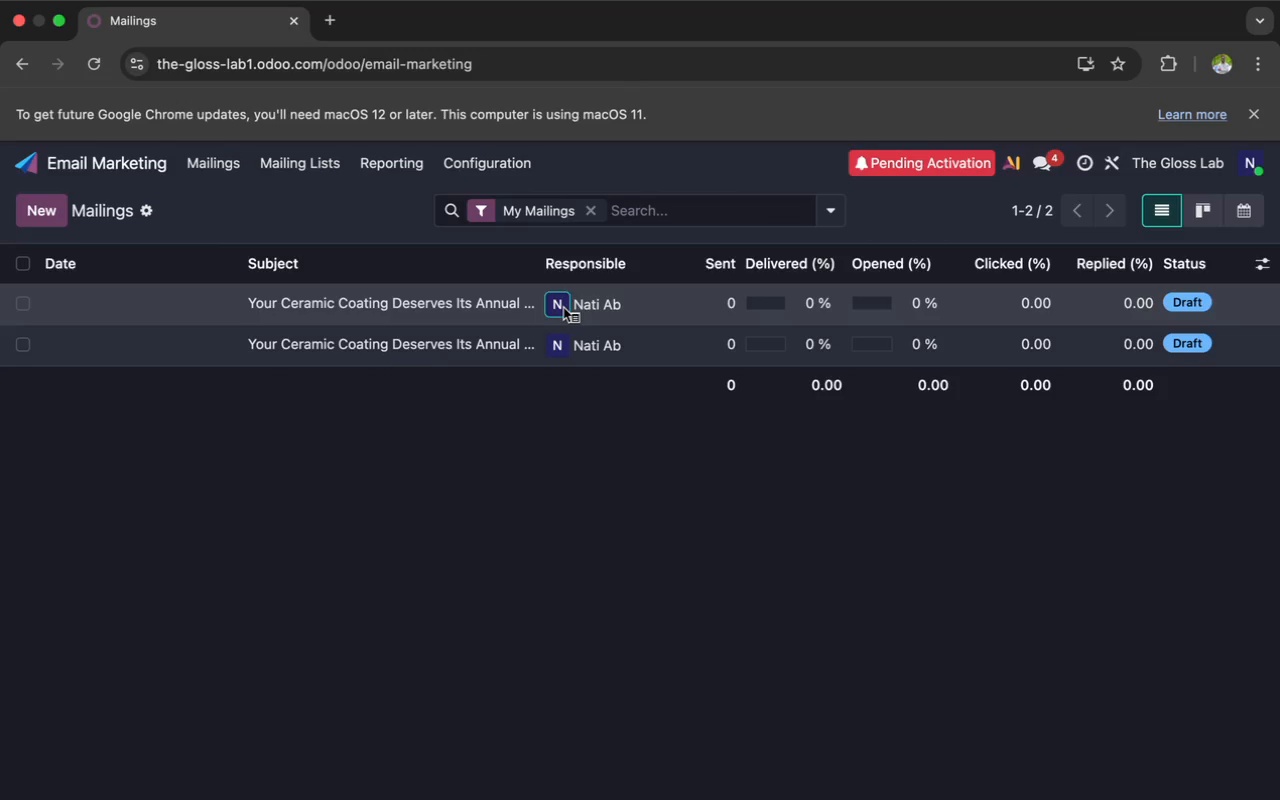 
scroll: coordinate [564, 308], scroll_direction: up, amount: 64.0
 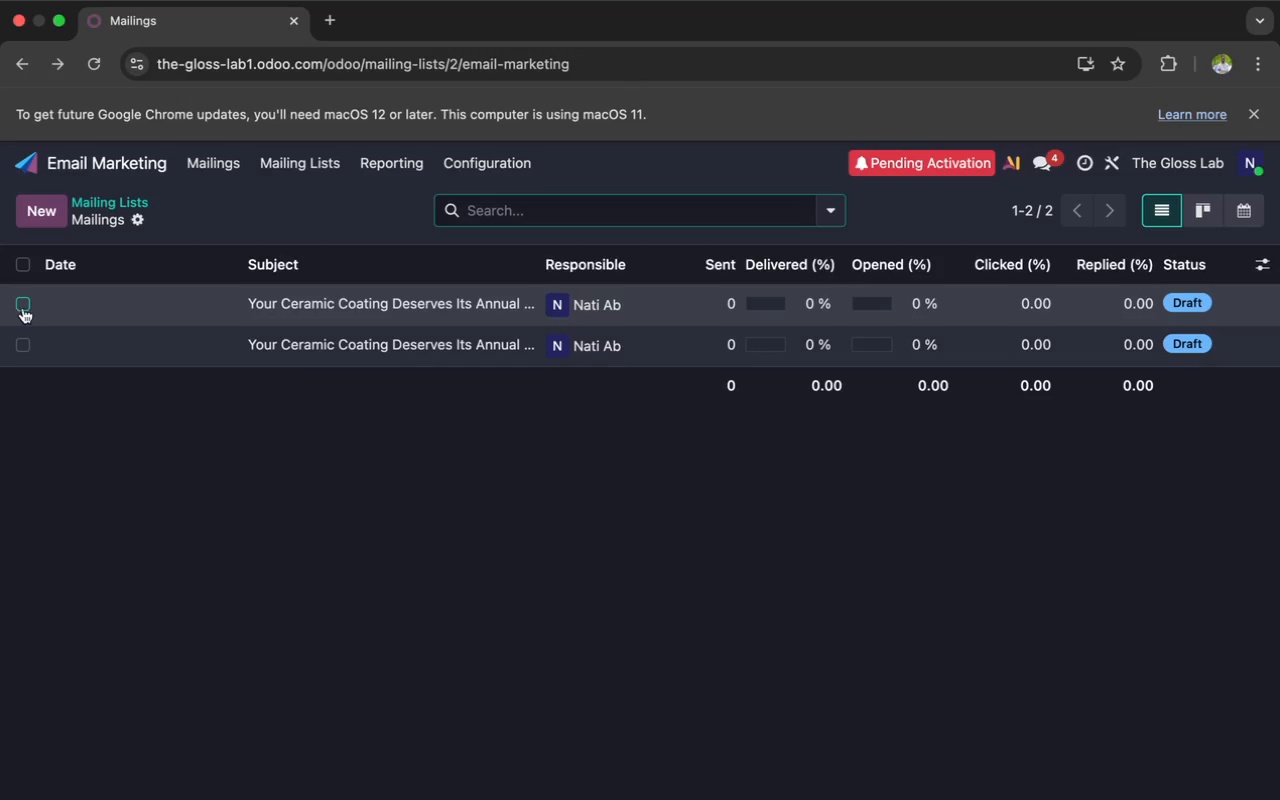 
double_click([135, 304])
 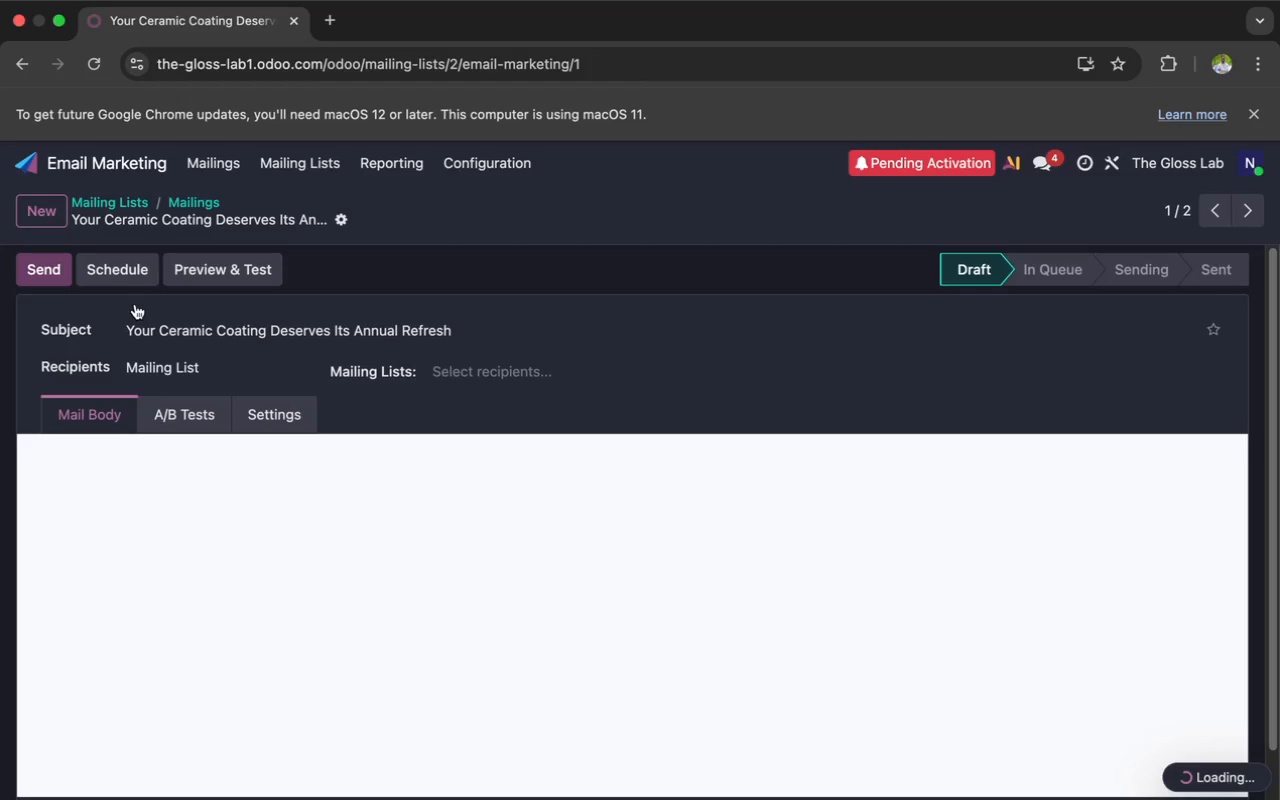 
mouse_move([251, 472])
 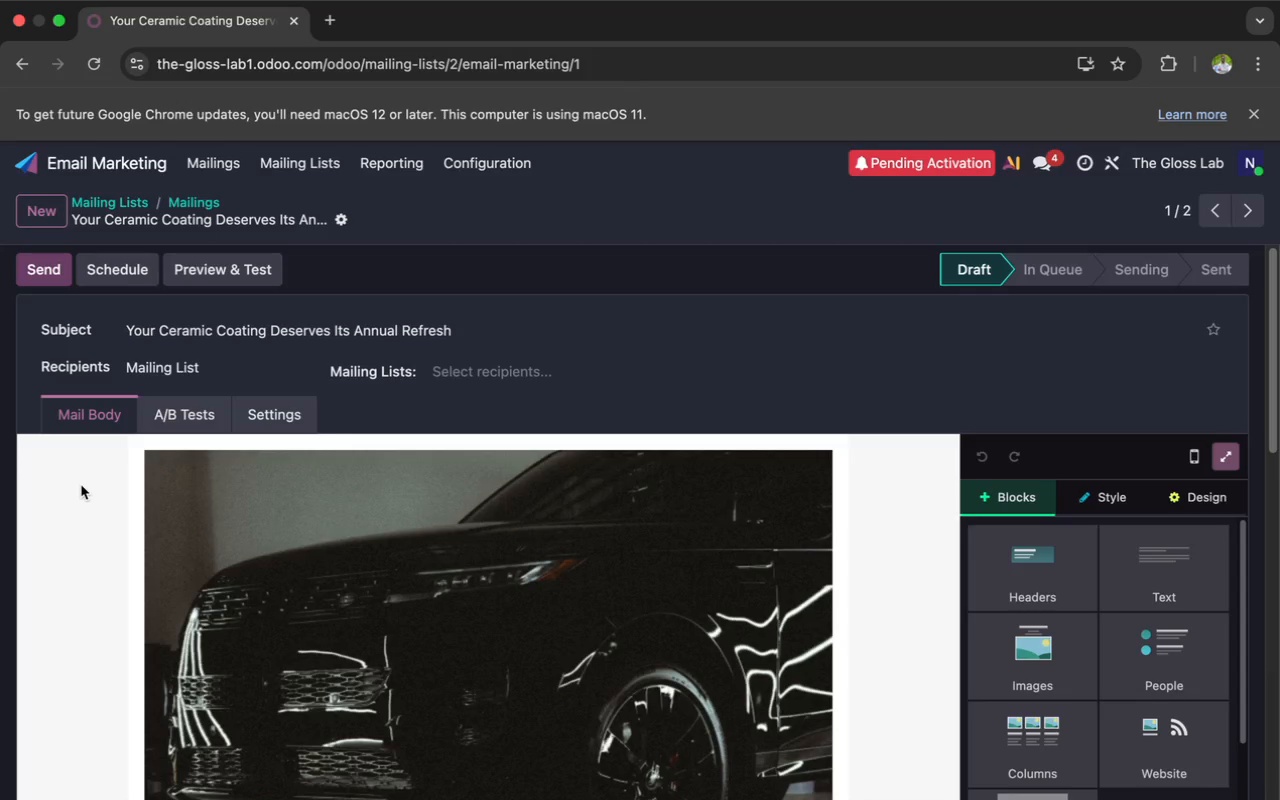 
key(Meta+A)
 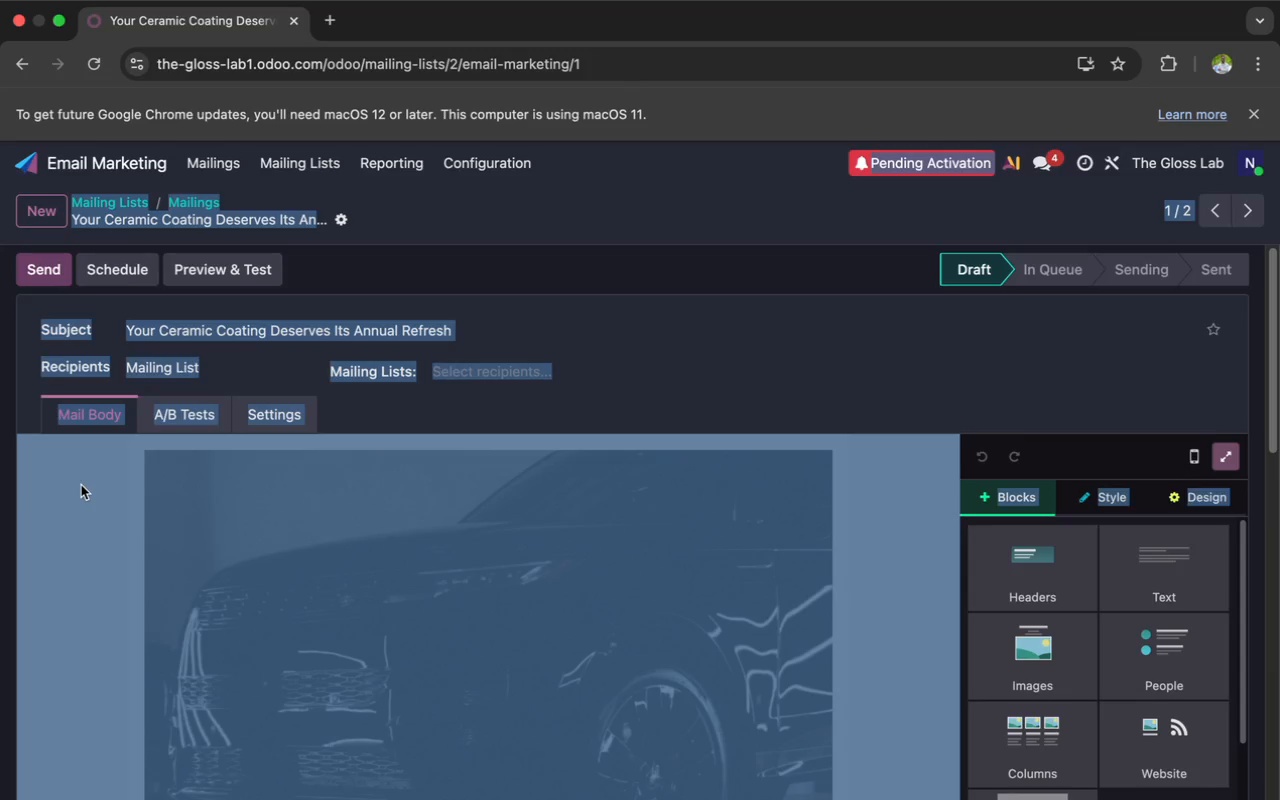 
scroll: coordinate [81, 485], scroll_direction: down, amount: 17.0
 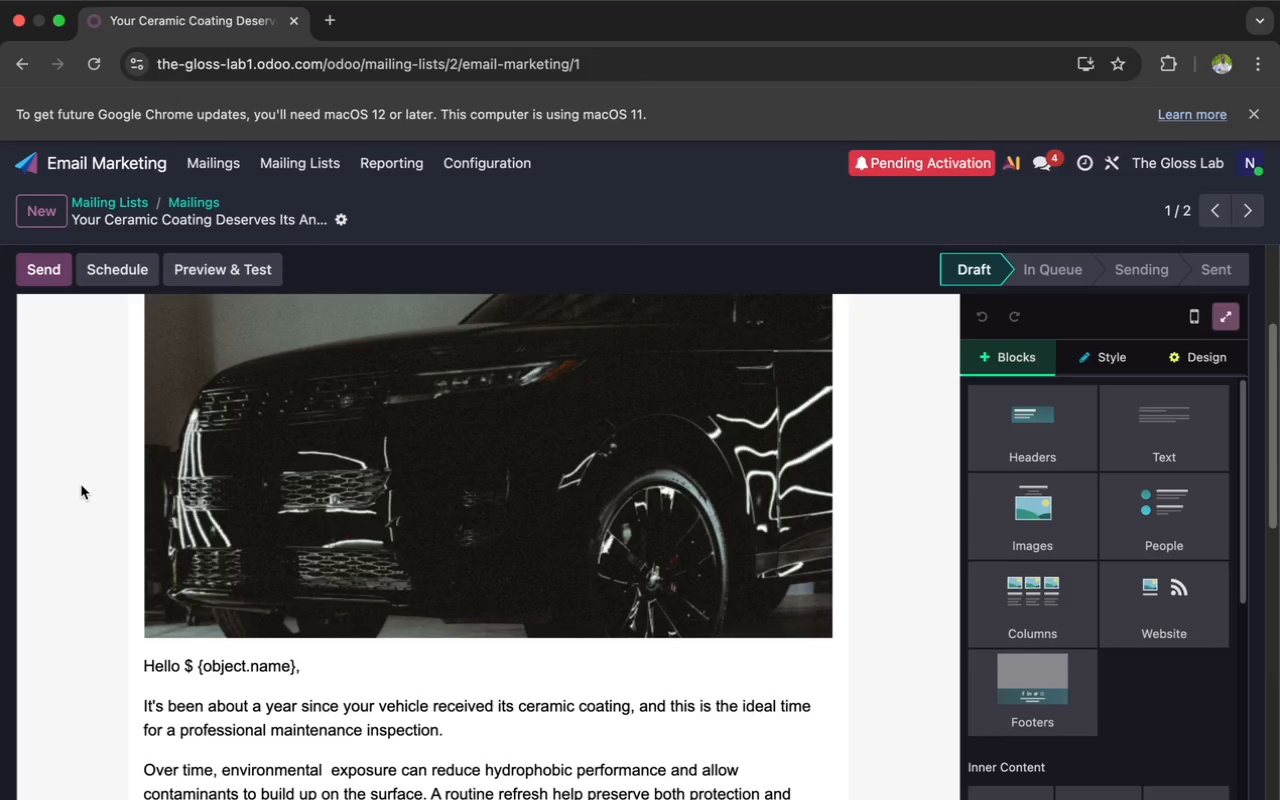 
left_click([81, 485])
 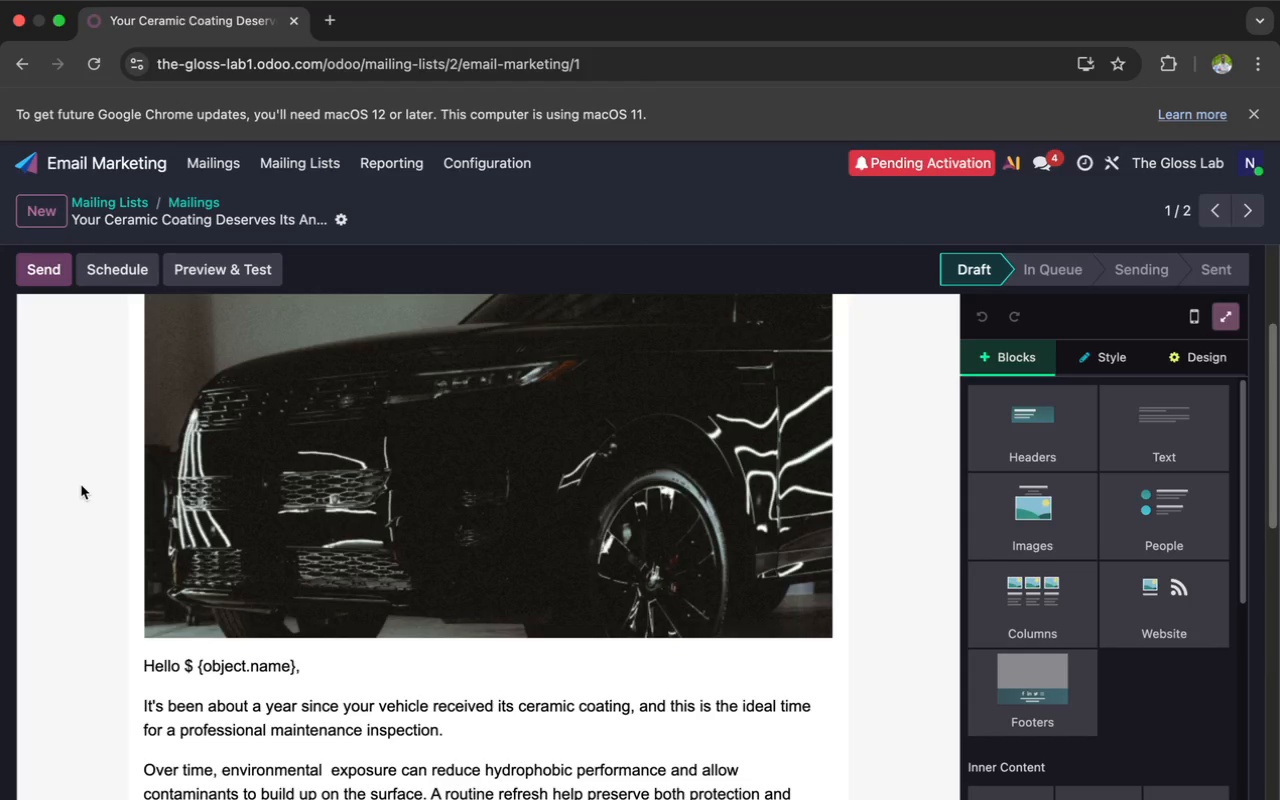 
key(Meta+A)
 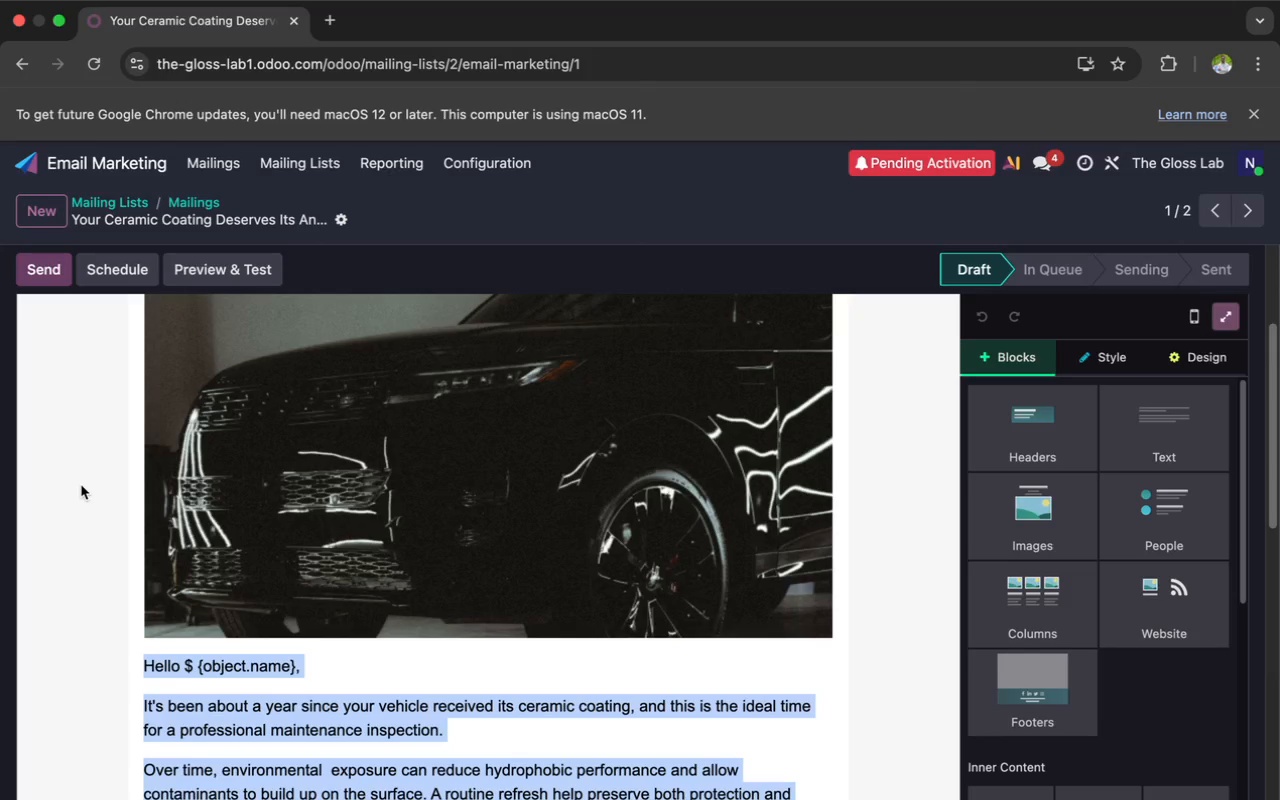 
scroll: coordinate [81, 485], scroll_direction: down, amount: 44.0
 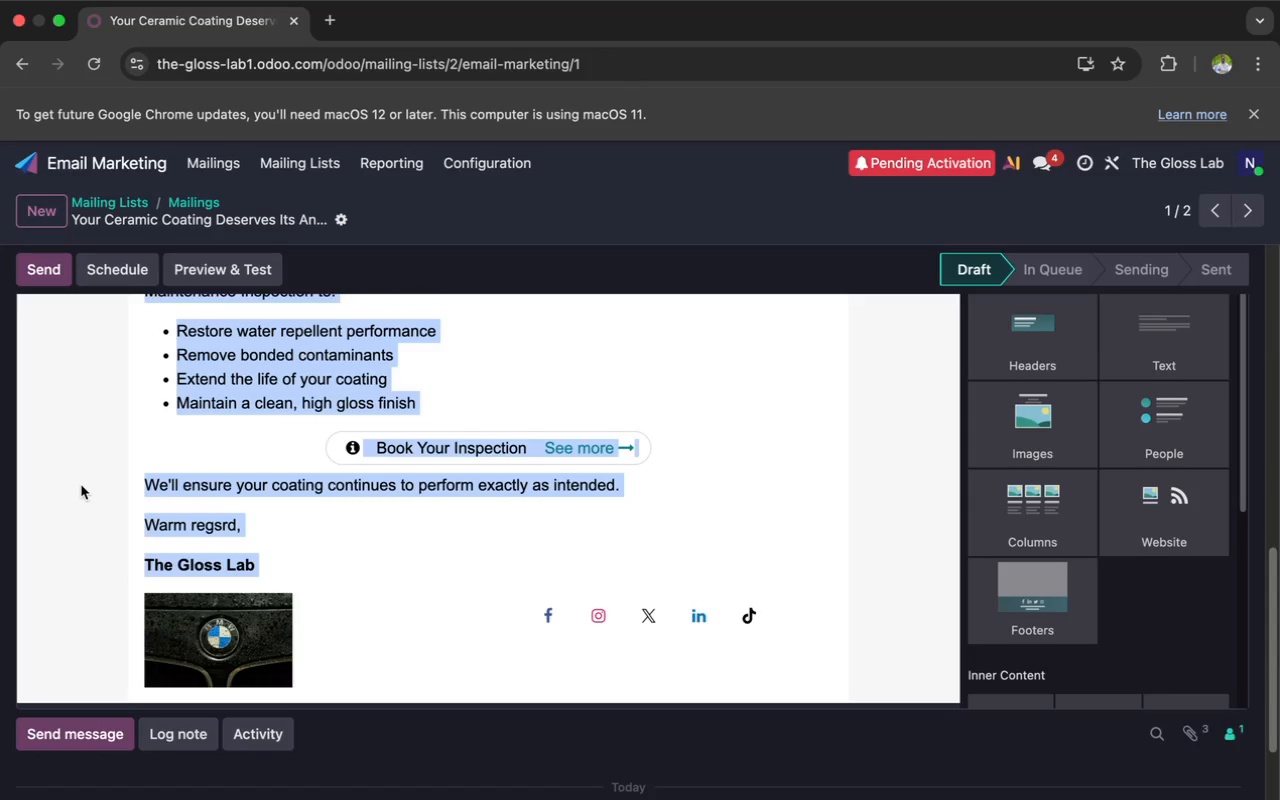 
key(Meta+C)
 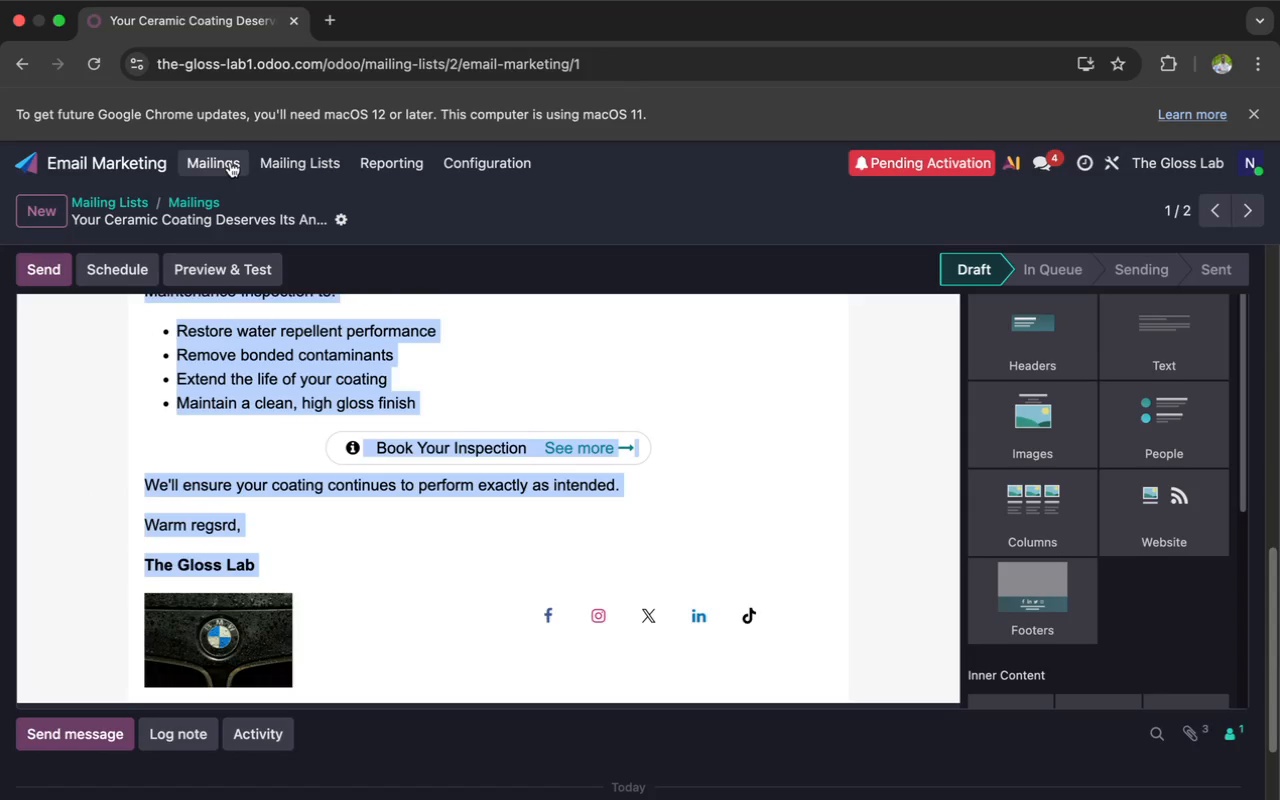 
left_click([255, 160])
 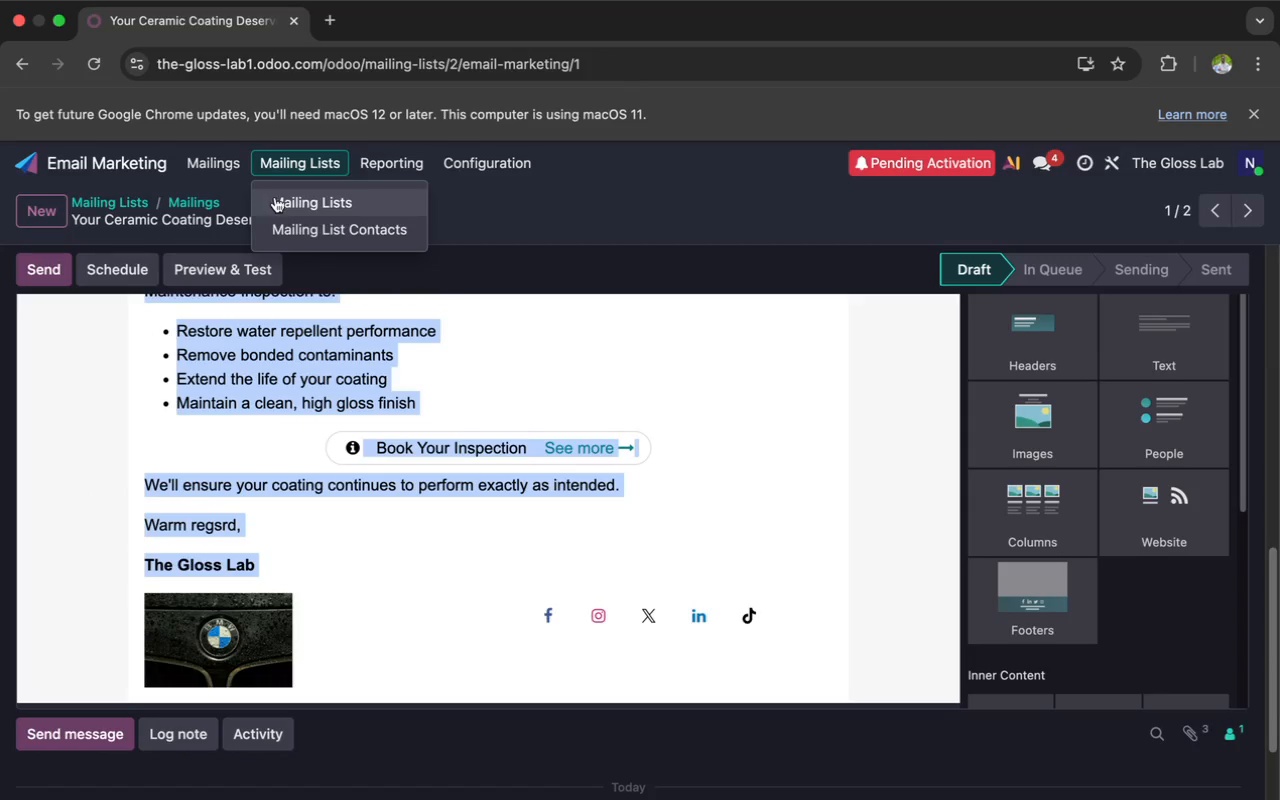 
left_click([280, 198])
 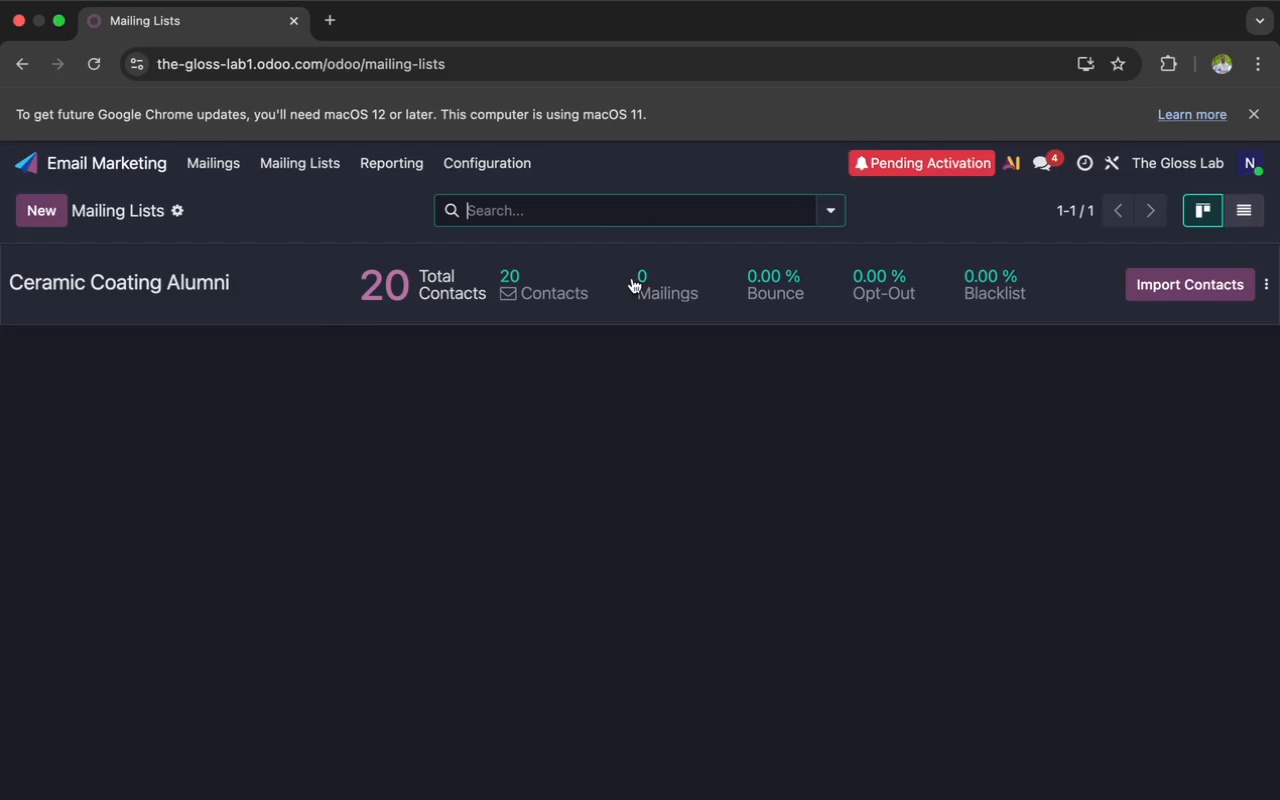 
left_click([637, 283])
 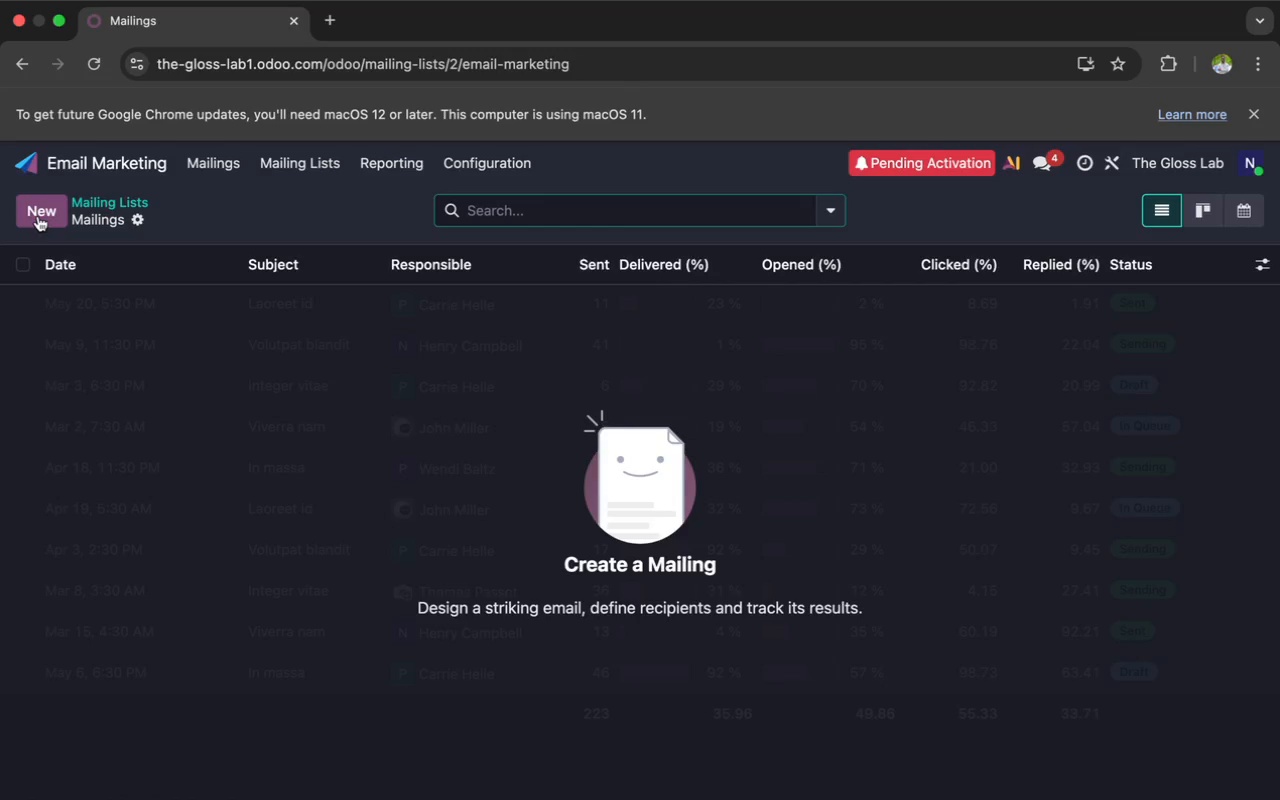 
left_click([38, 218])
 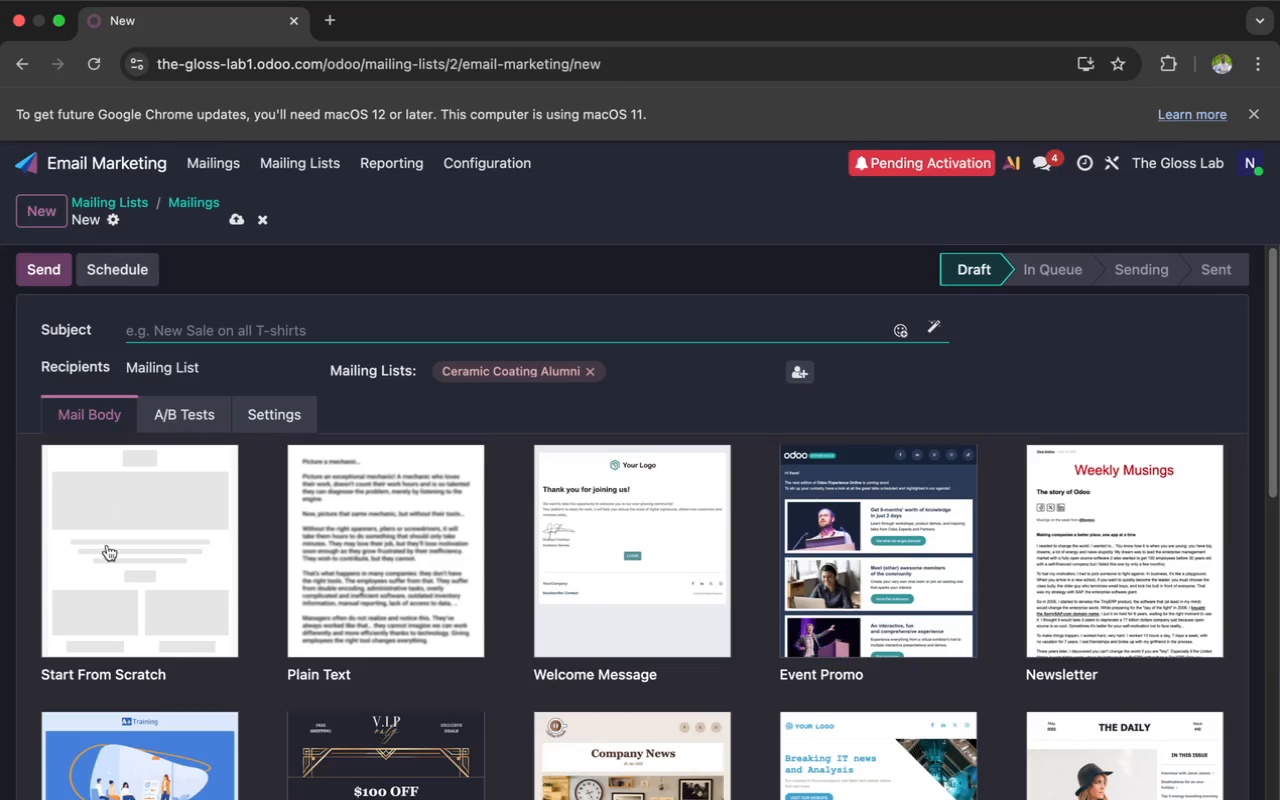 
wait(6.58)
 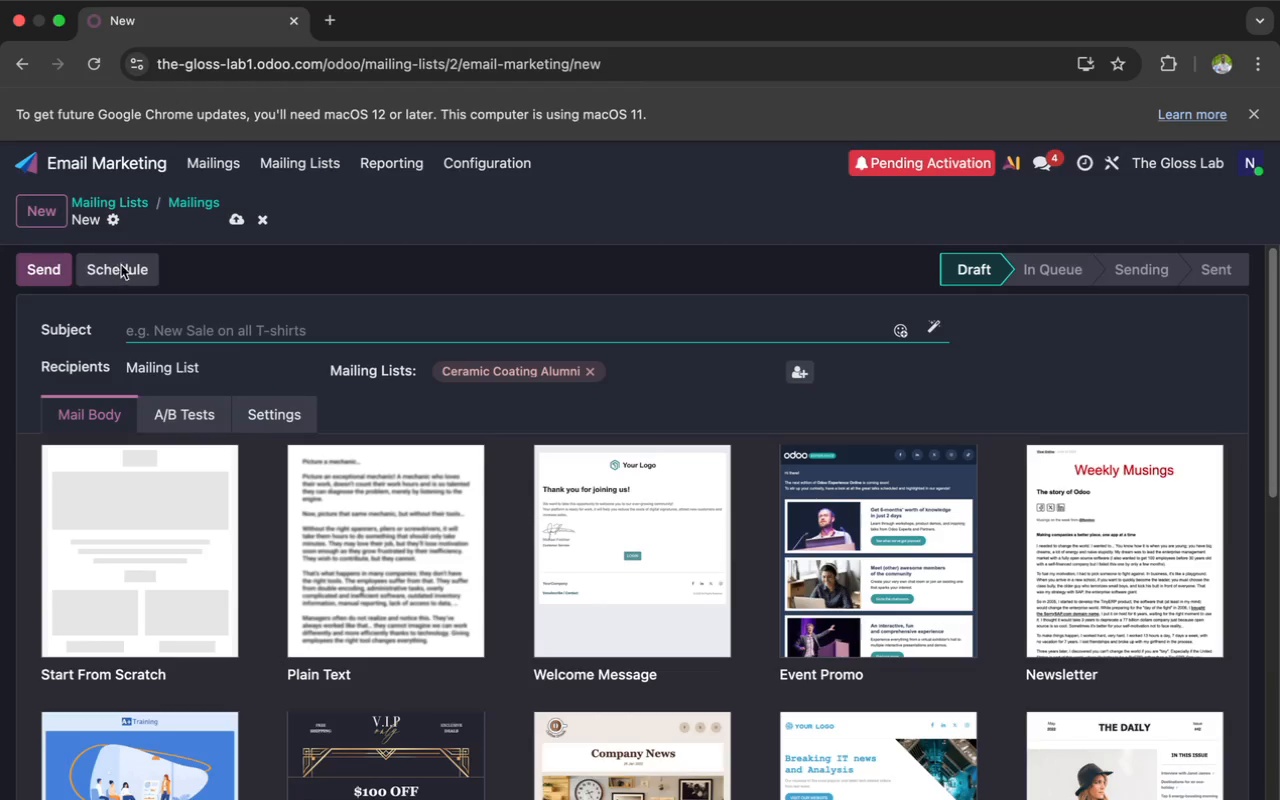 
left_click([113, 550])
 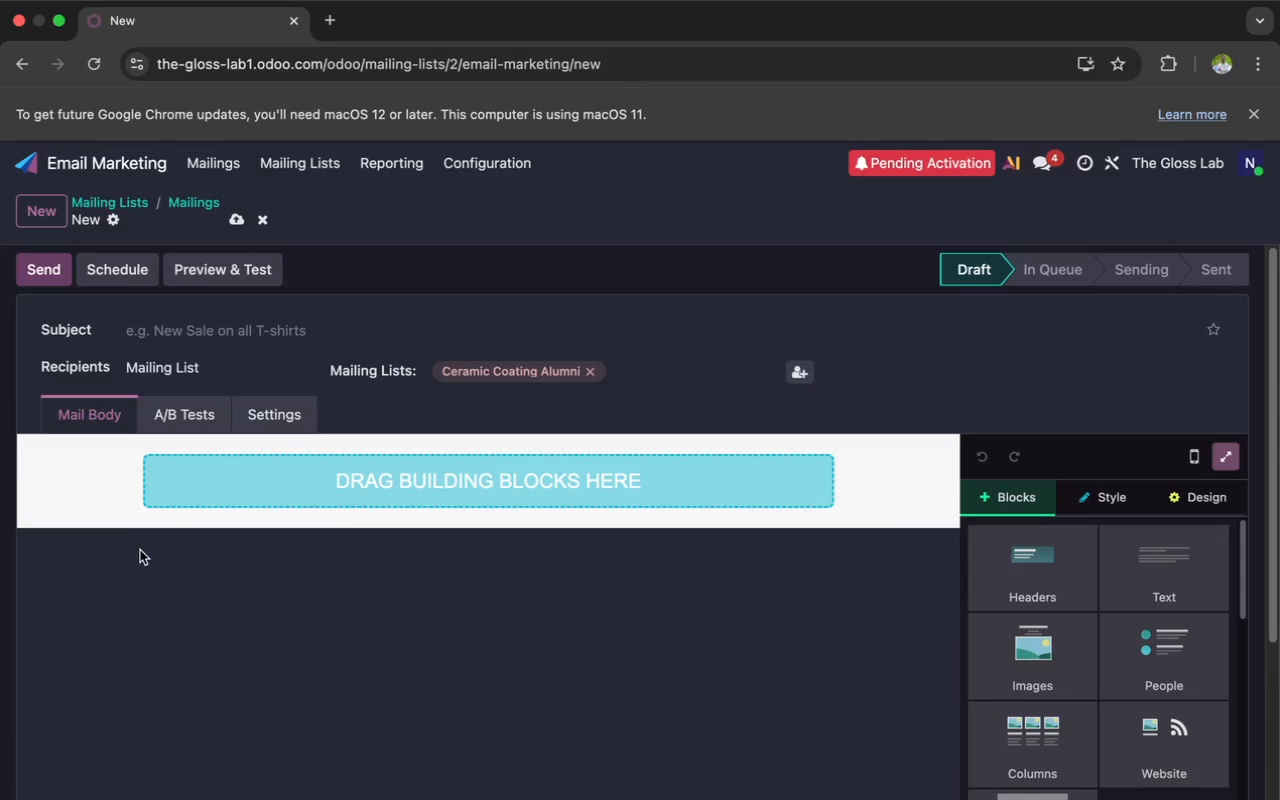 
key(Meta+V)
 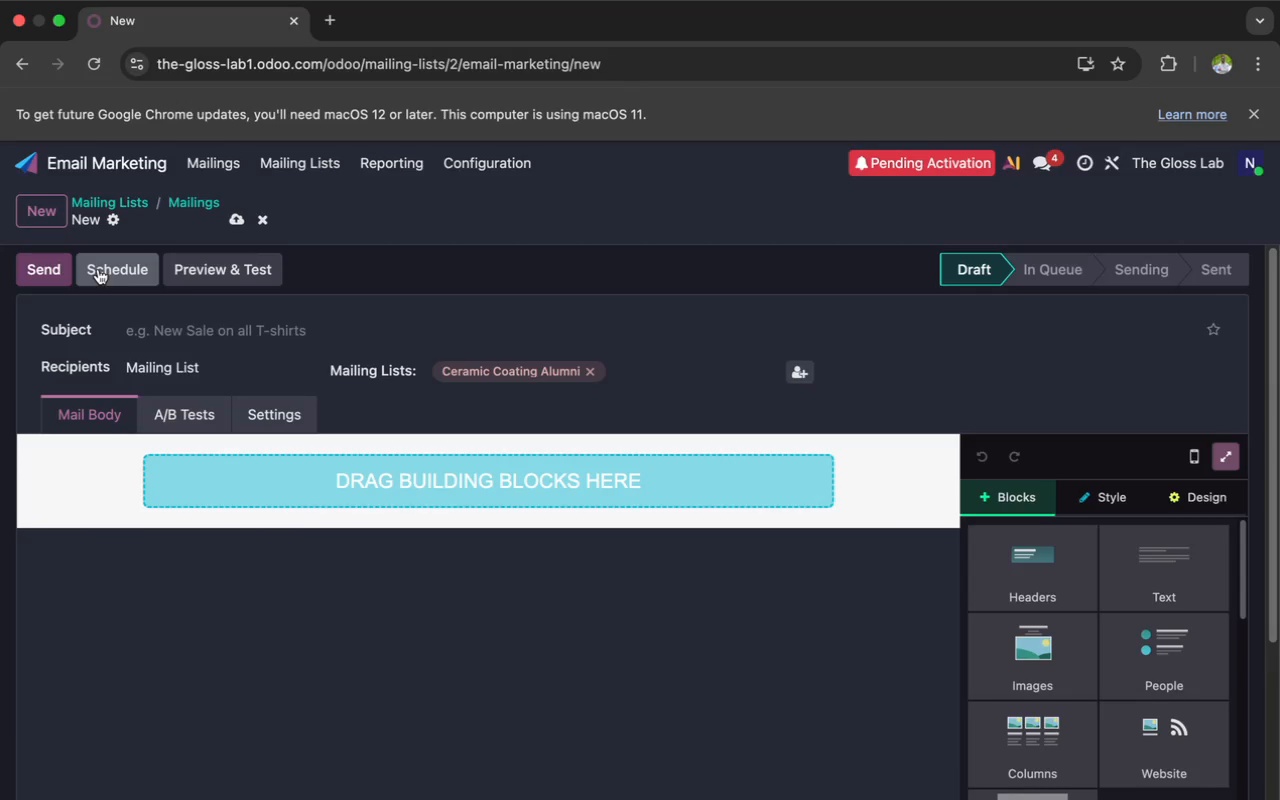 
wait(11.2)
 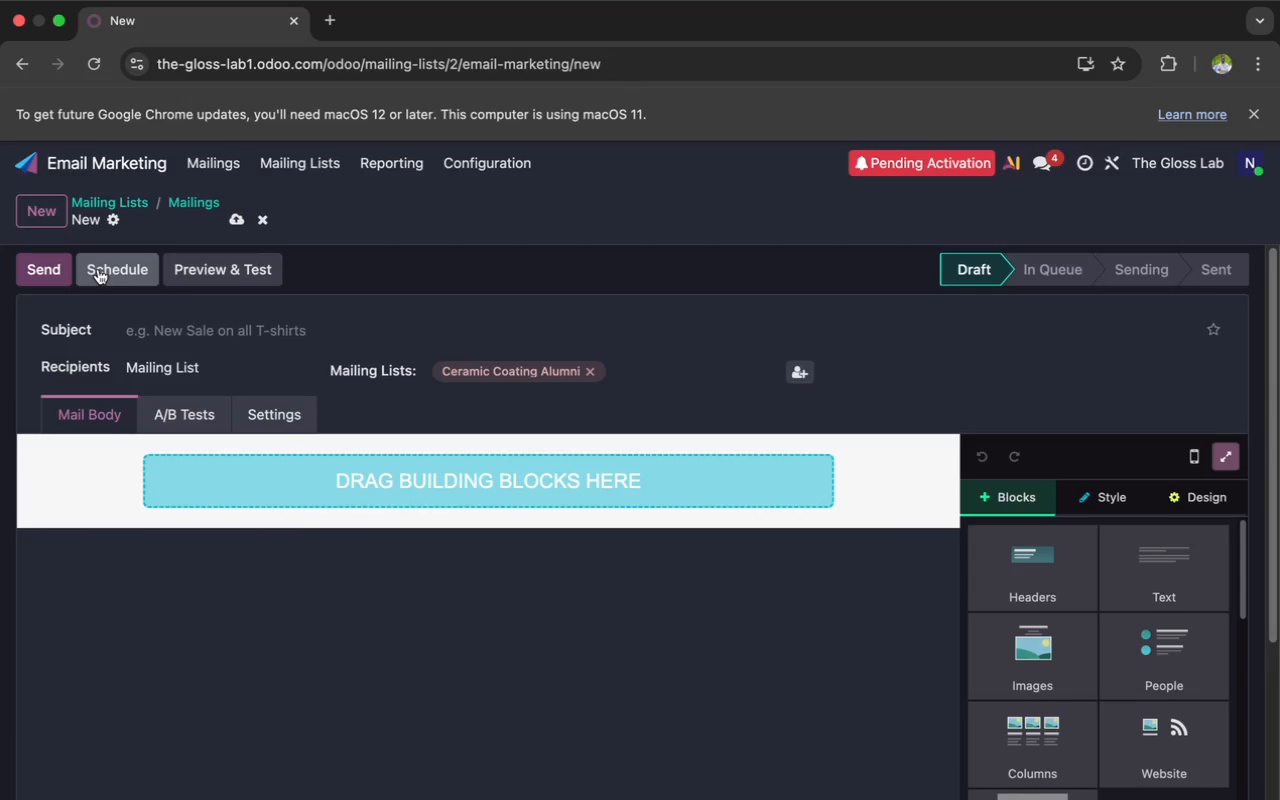 
scroll: coordinate [67, 238], scroll_direction: up, amount: 9.0
 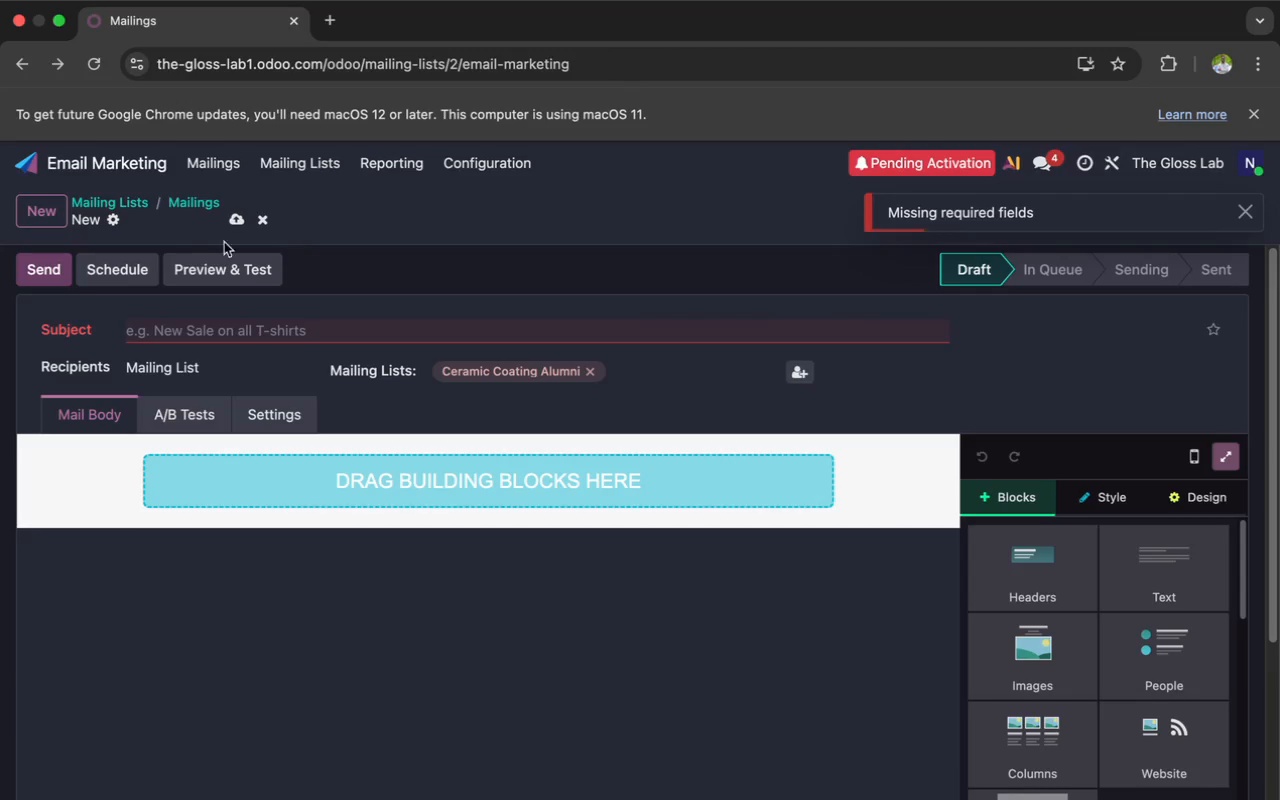 
left_click([233, 166])
 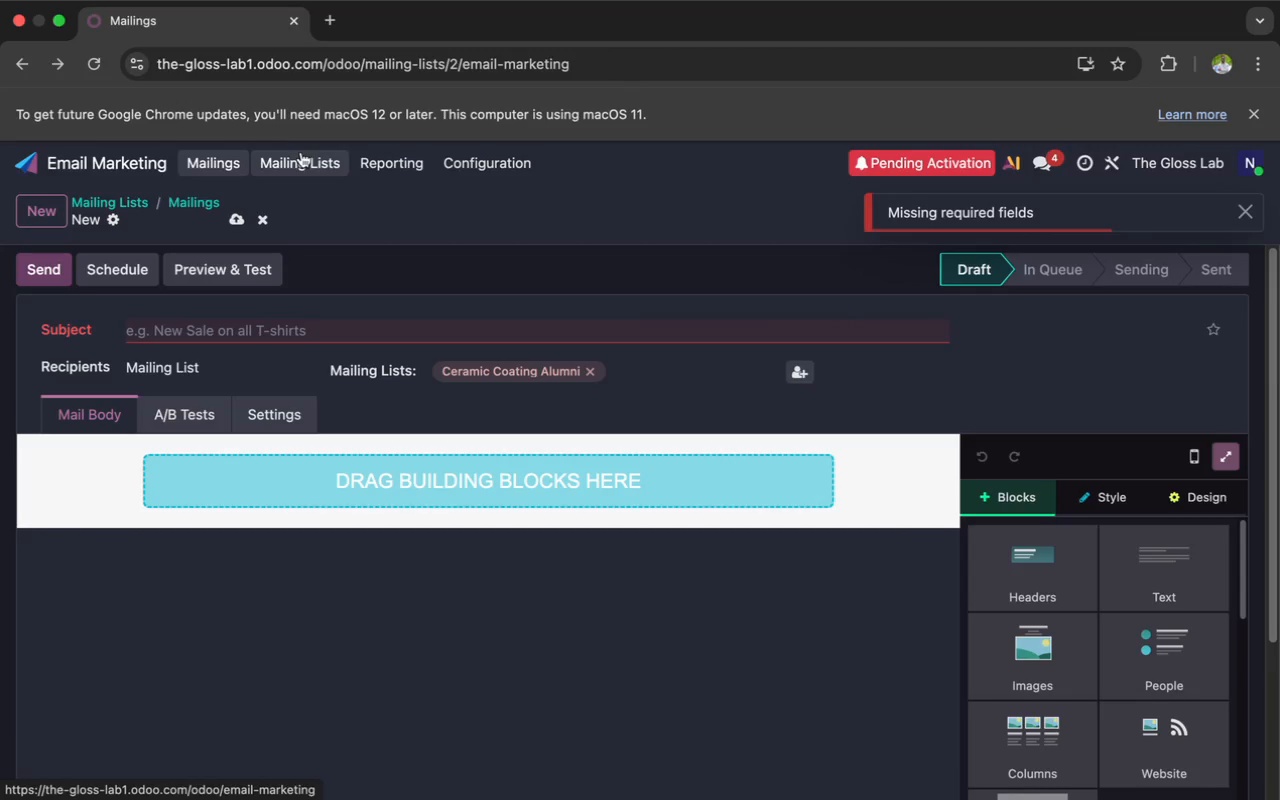 
left_click([301, 158])
 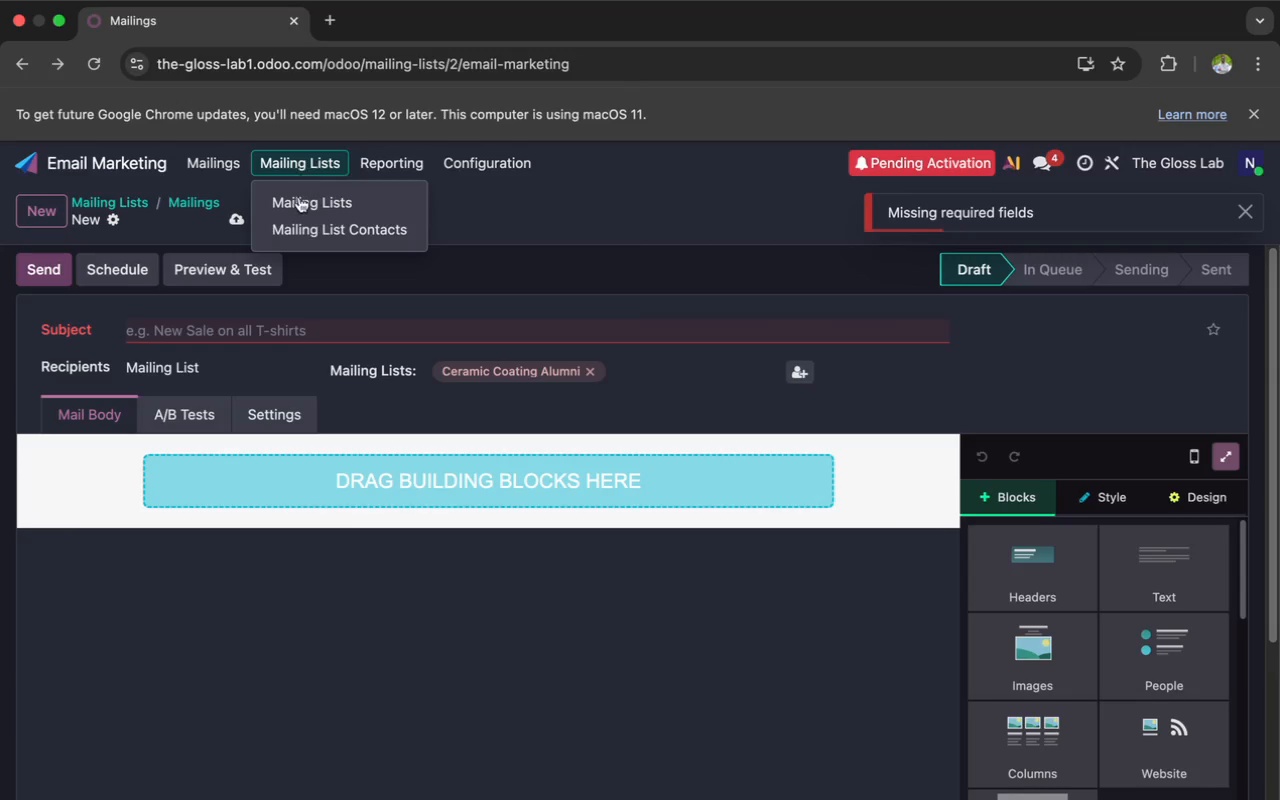 
left_click([297, 203])
 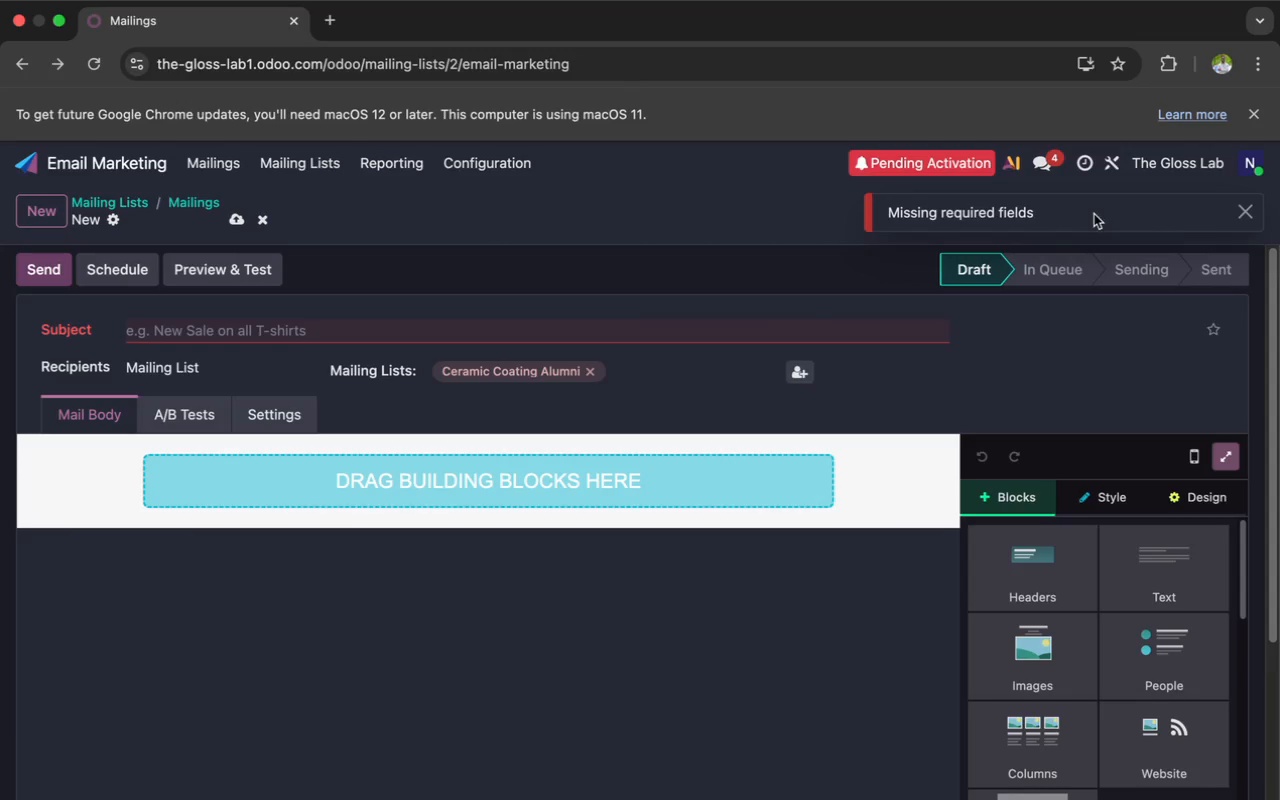 
left_click([1239, 209])
 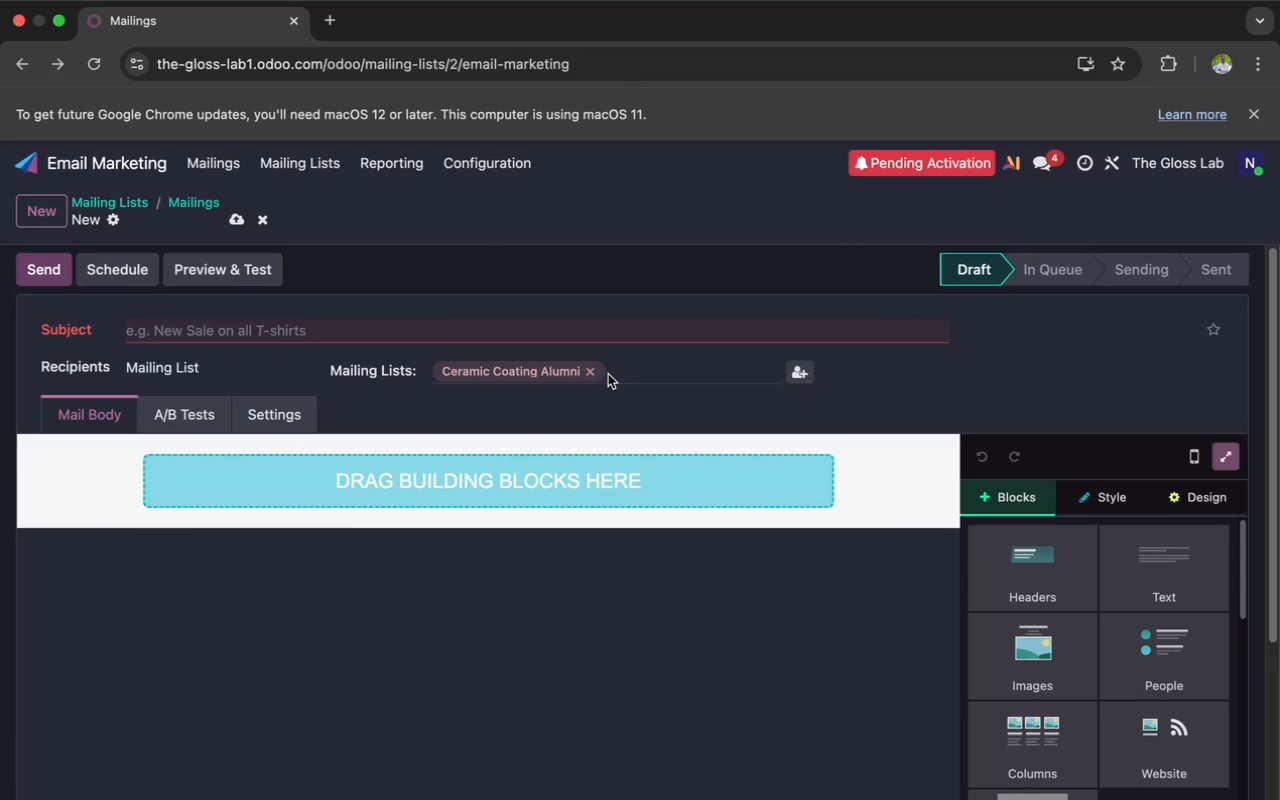 
left_click([589, 375])
 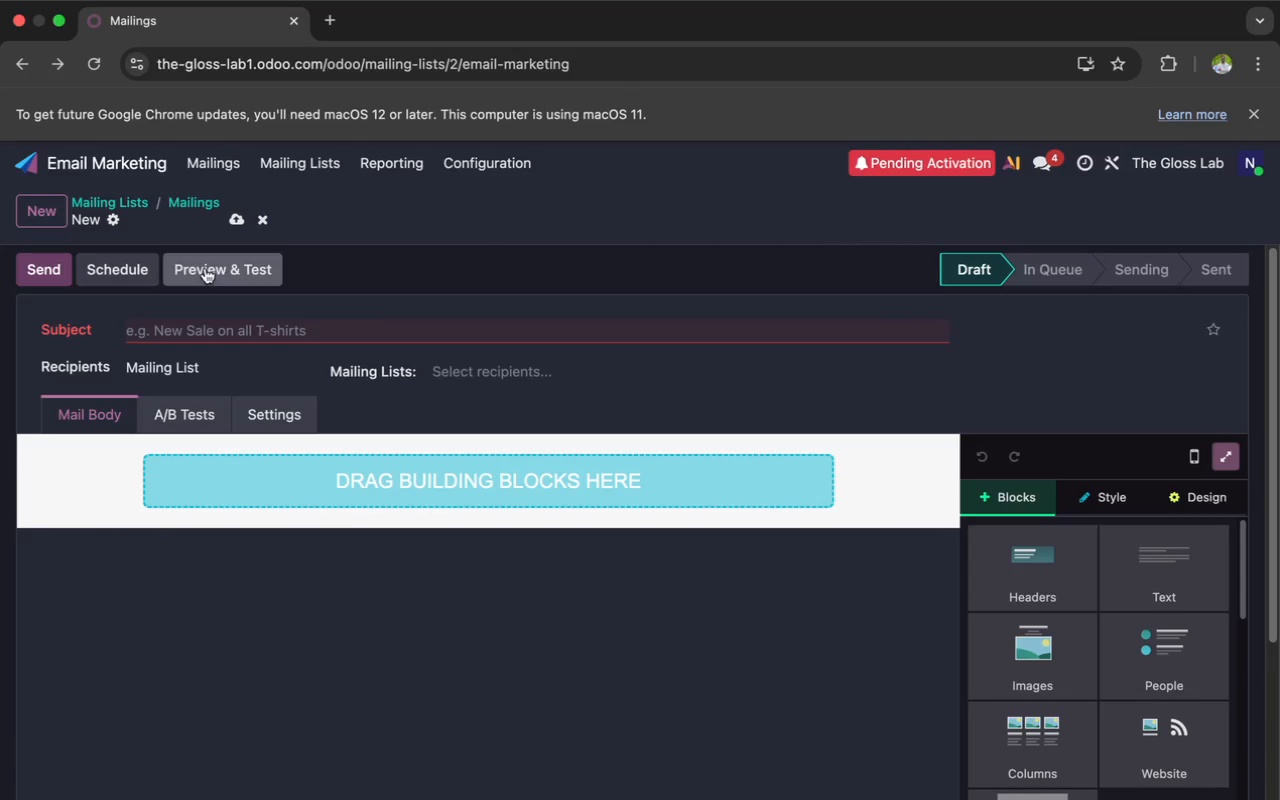 
left_click([260, 219])
 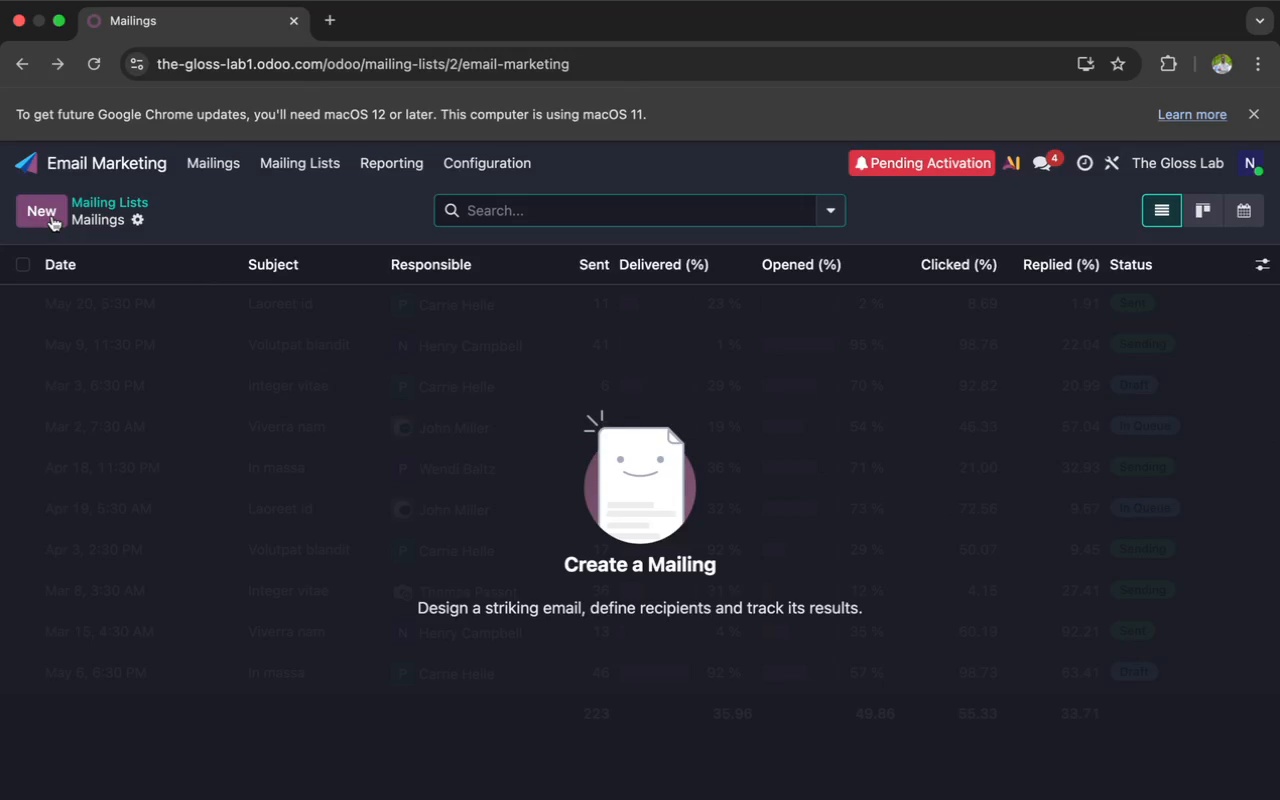 
left_click([227, 168])
 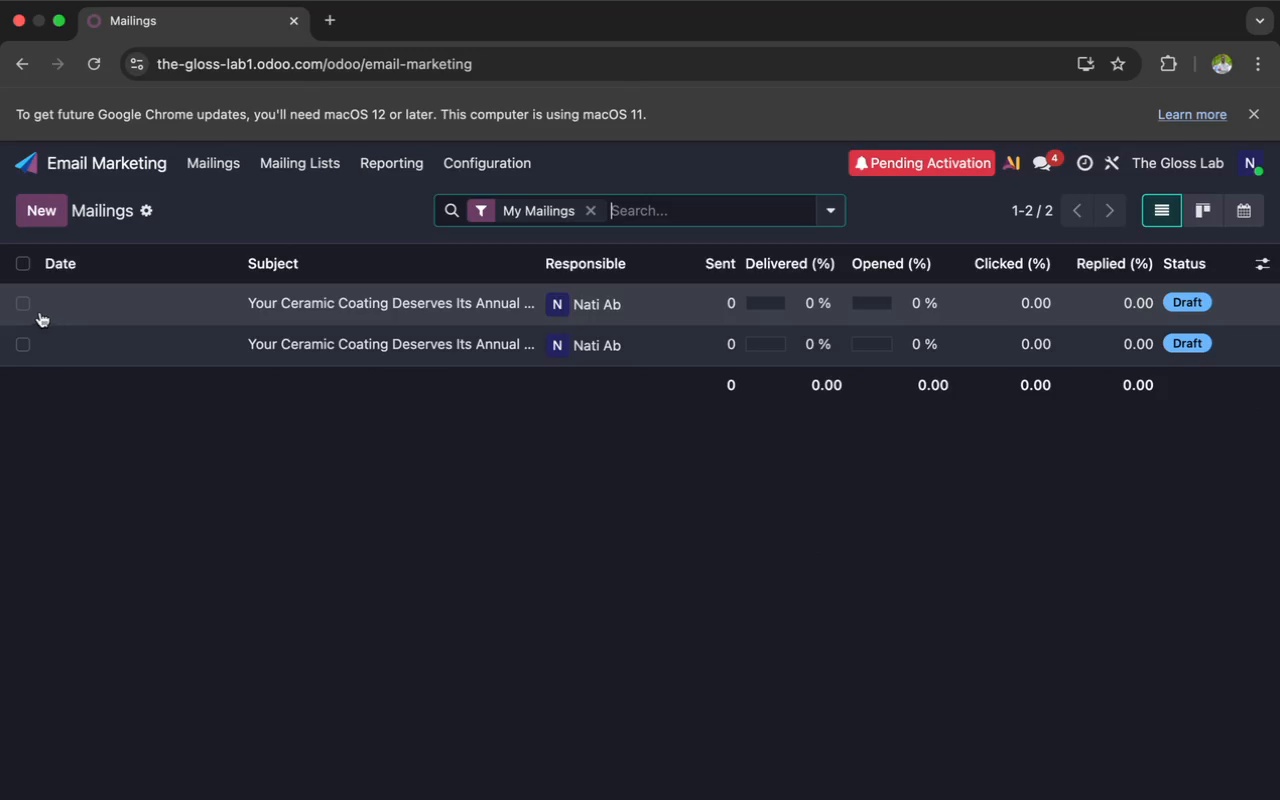 
left_click([18, 303])
 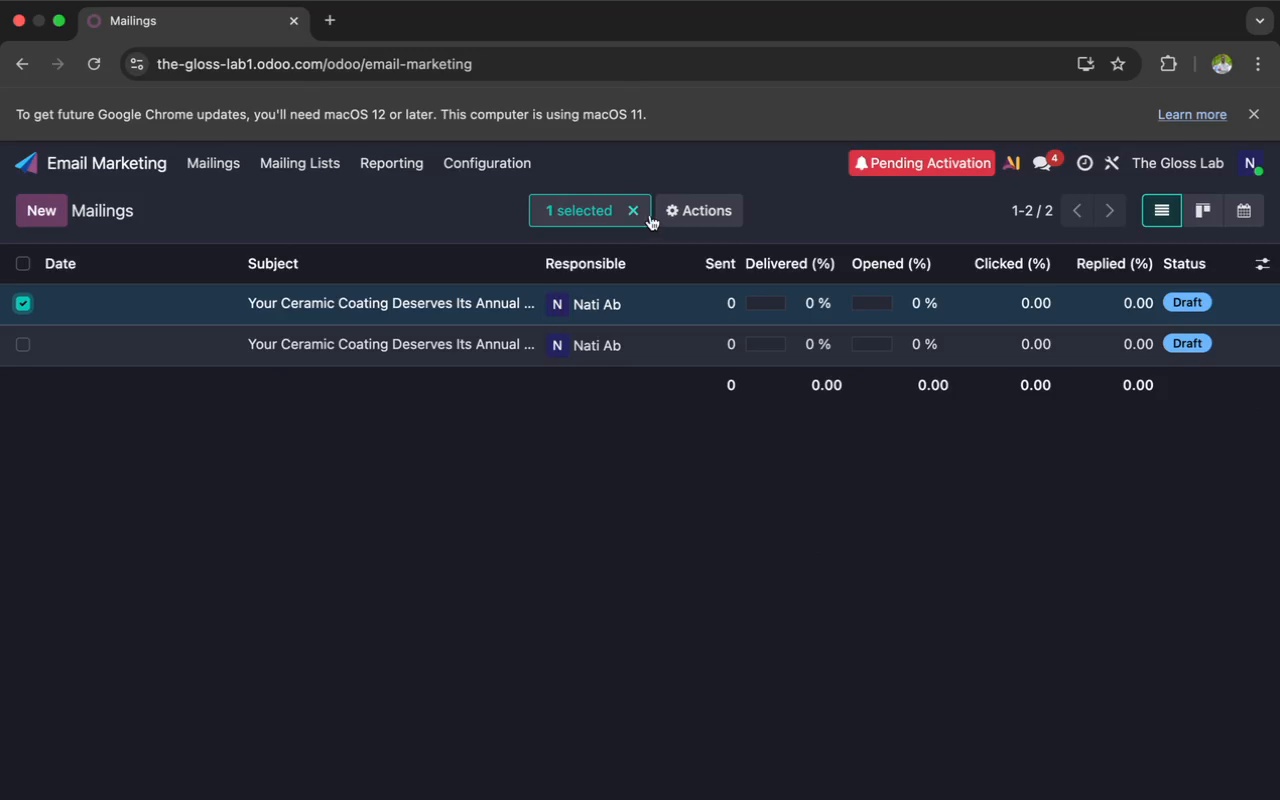 
left_click([686, 206])
 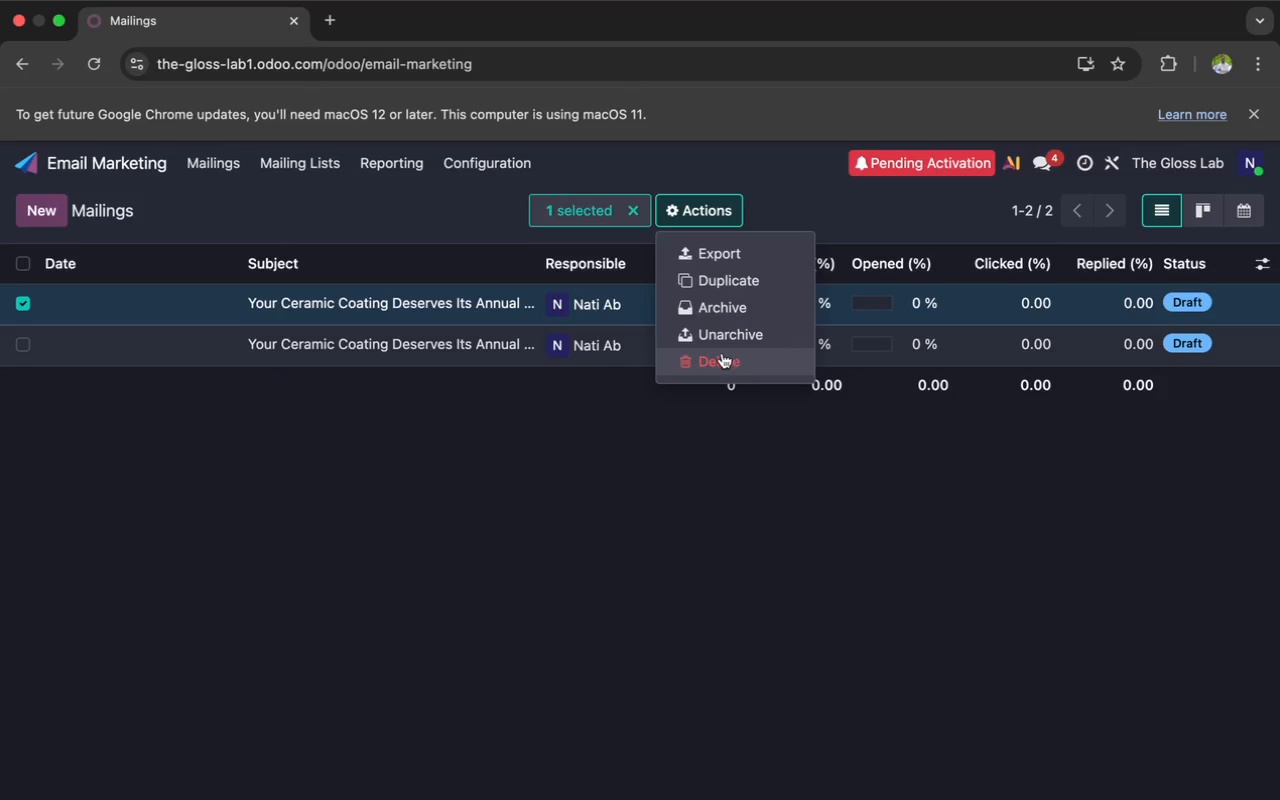 
left_click([721, 357])
 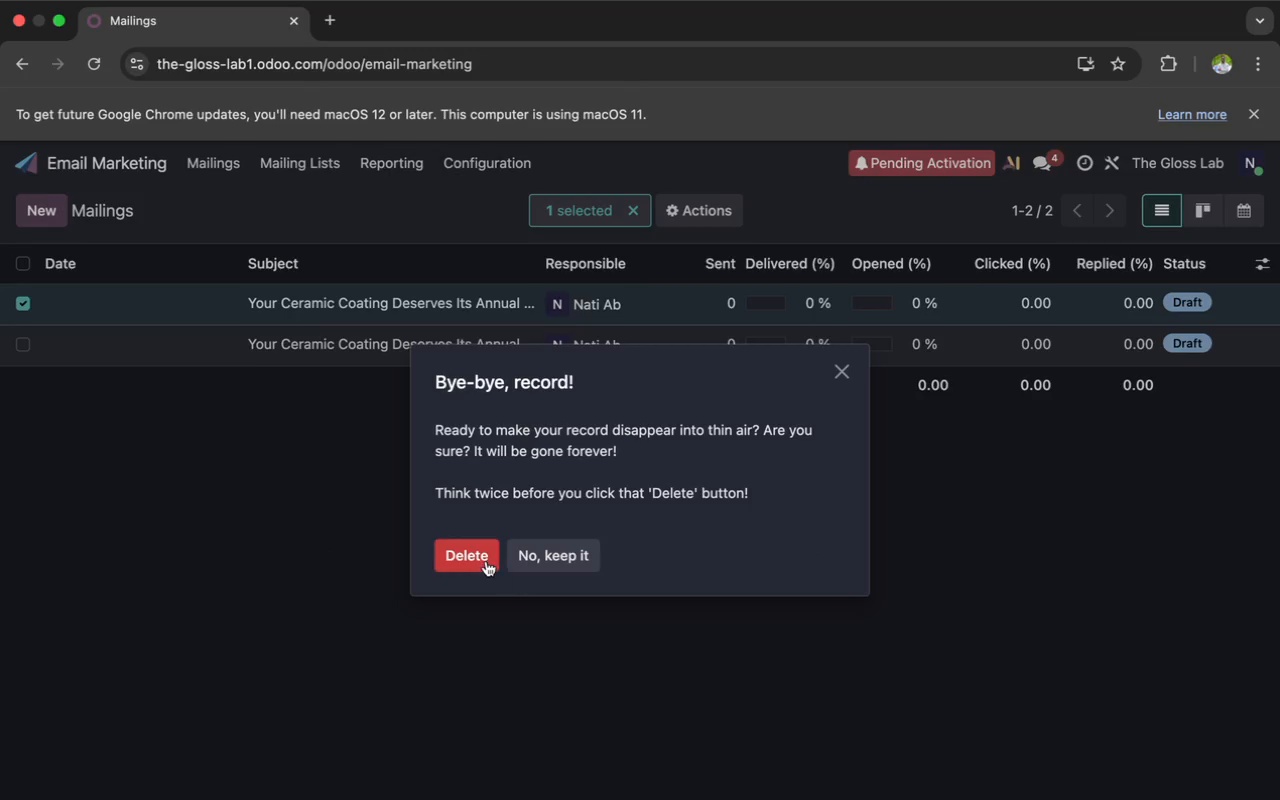 
left_click([469, 554])
 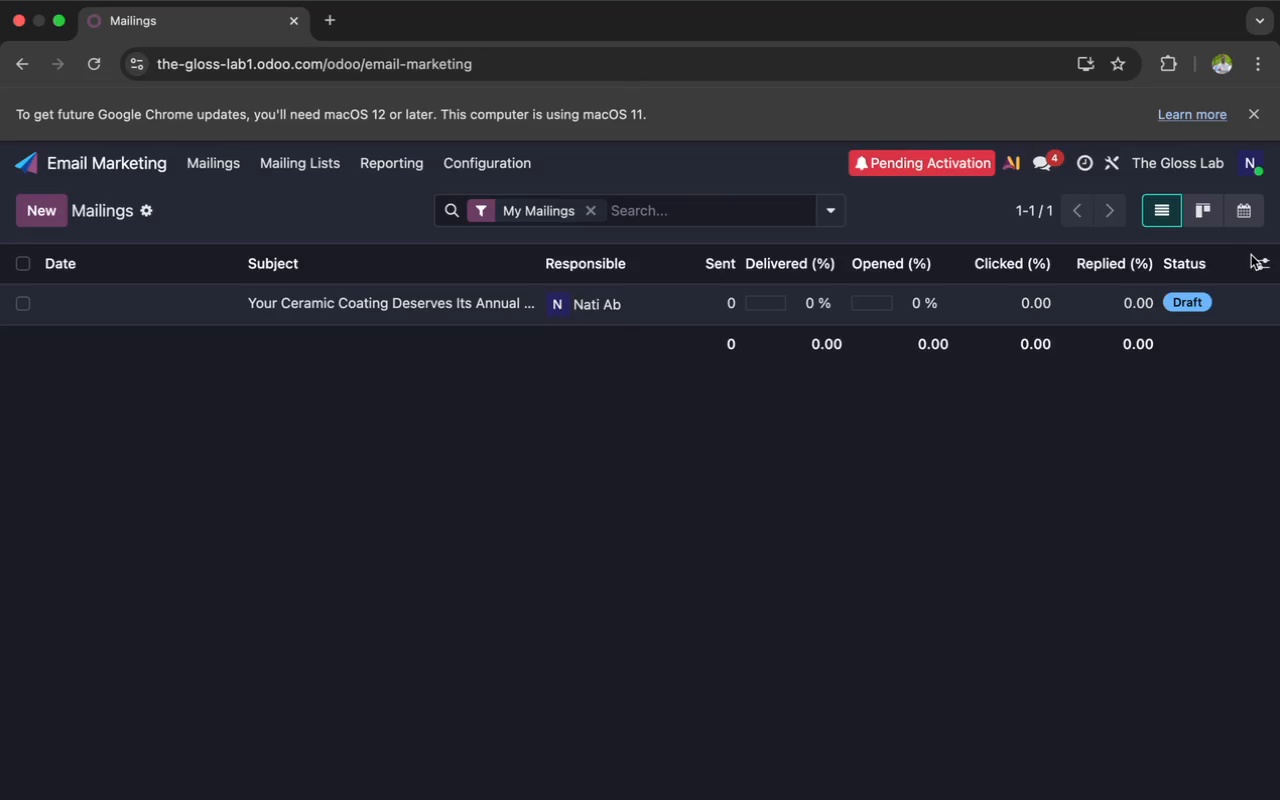 
left_click([1261, 259])
 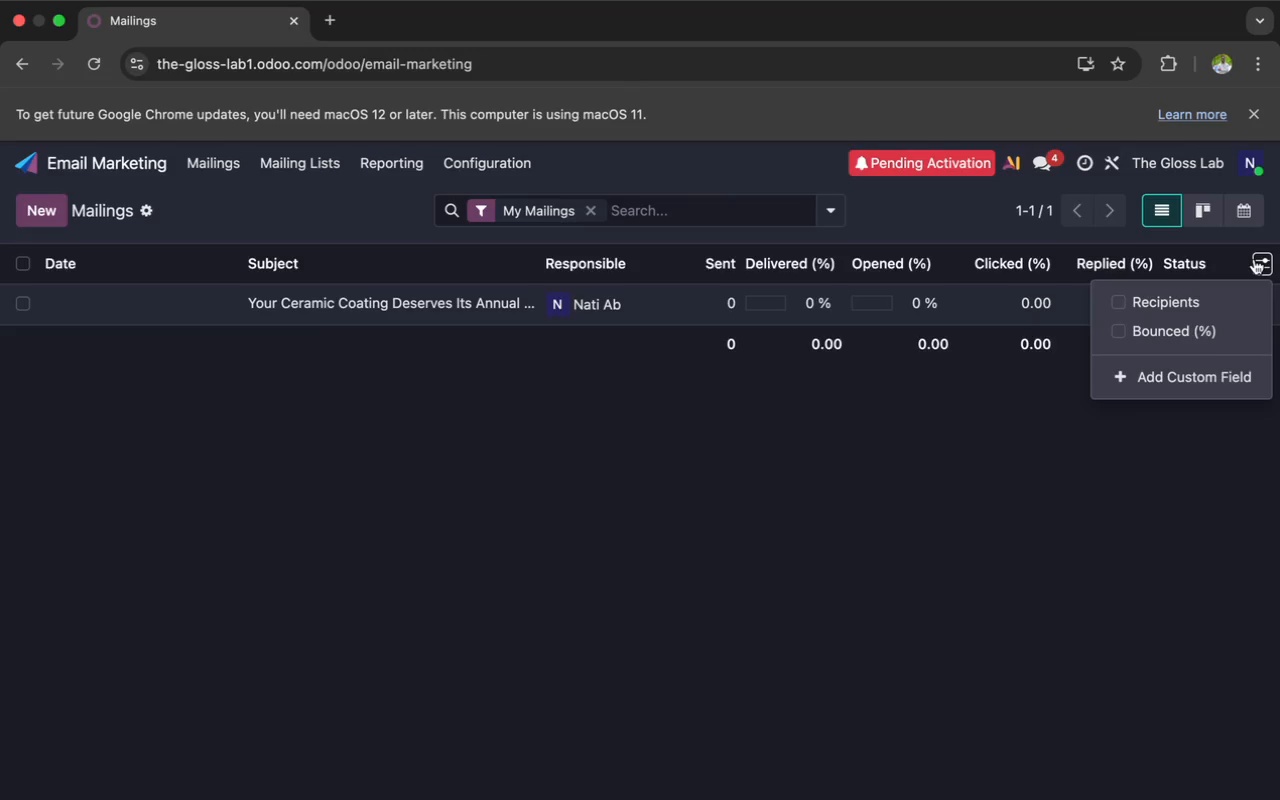 
left_click([576, 490])
 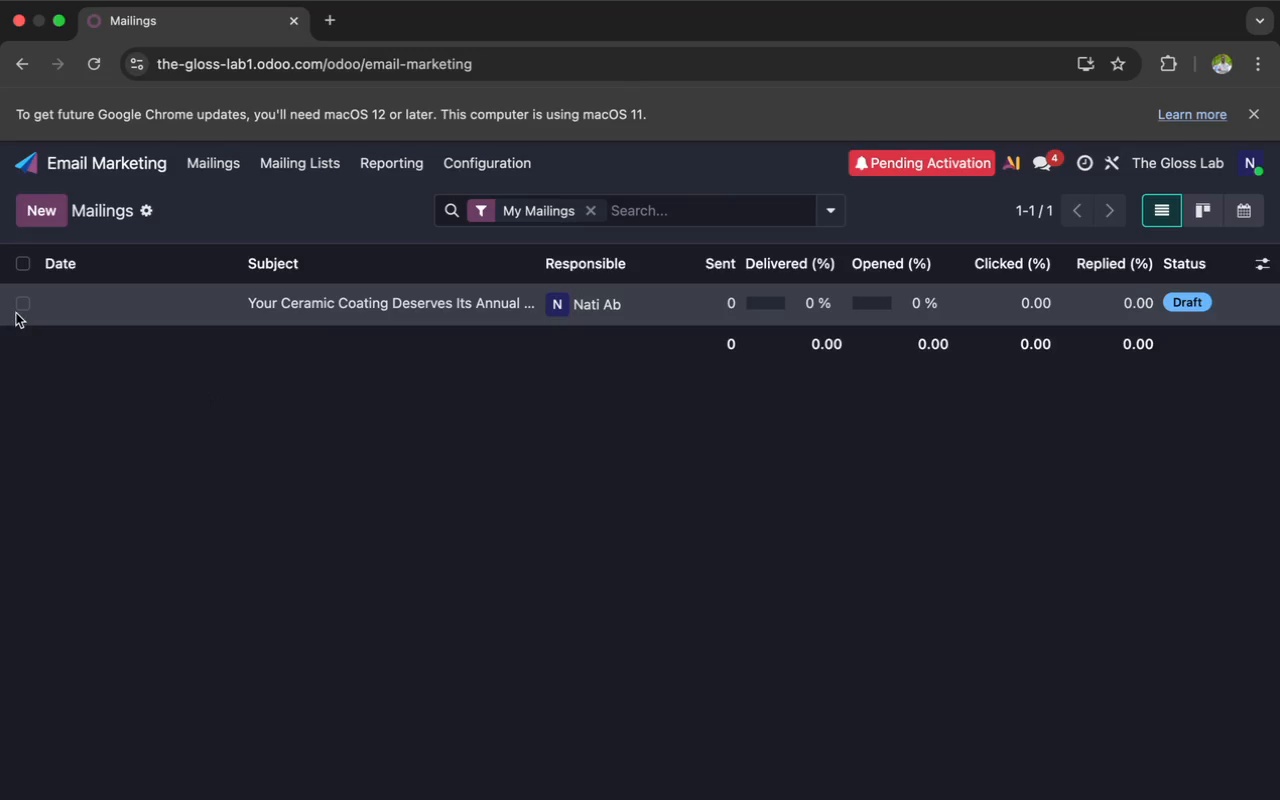 
left_click([16, 303])
 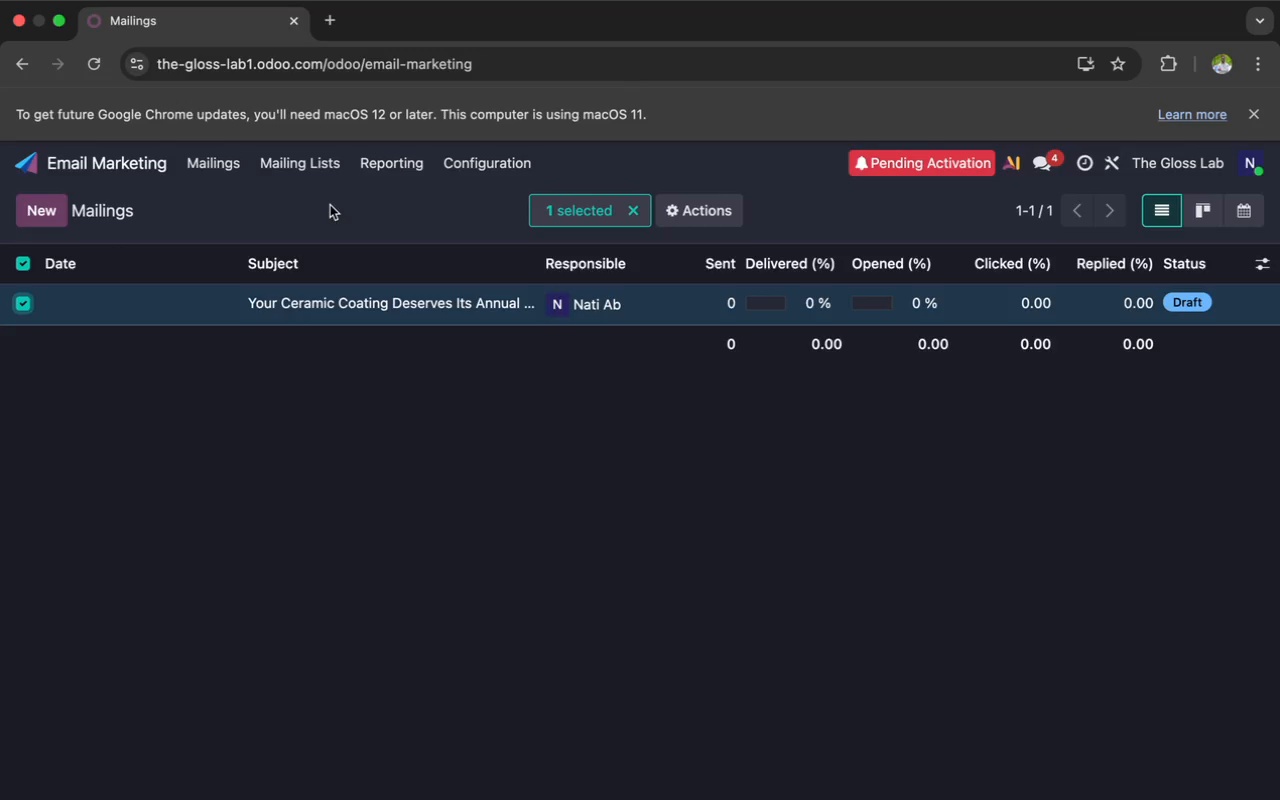 
wait(5.86)
 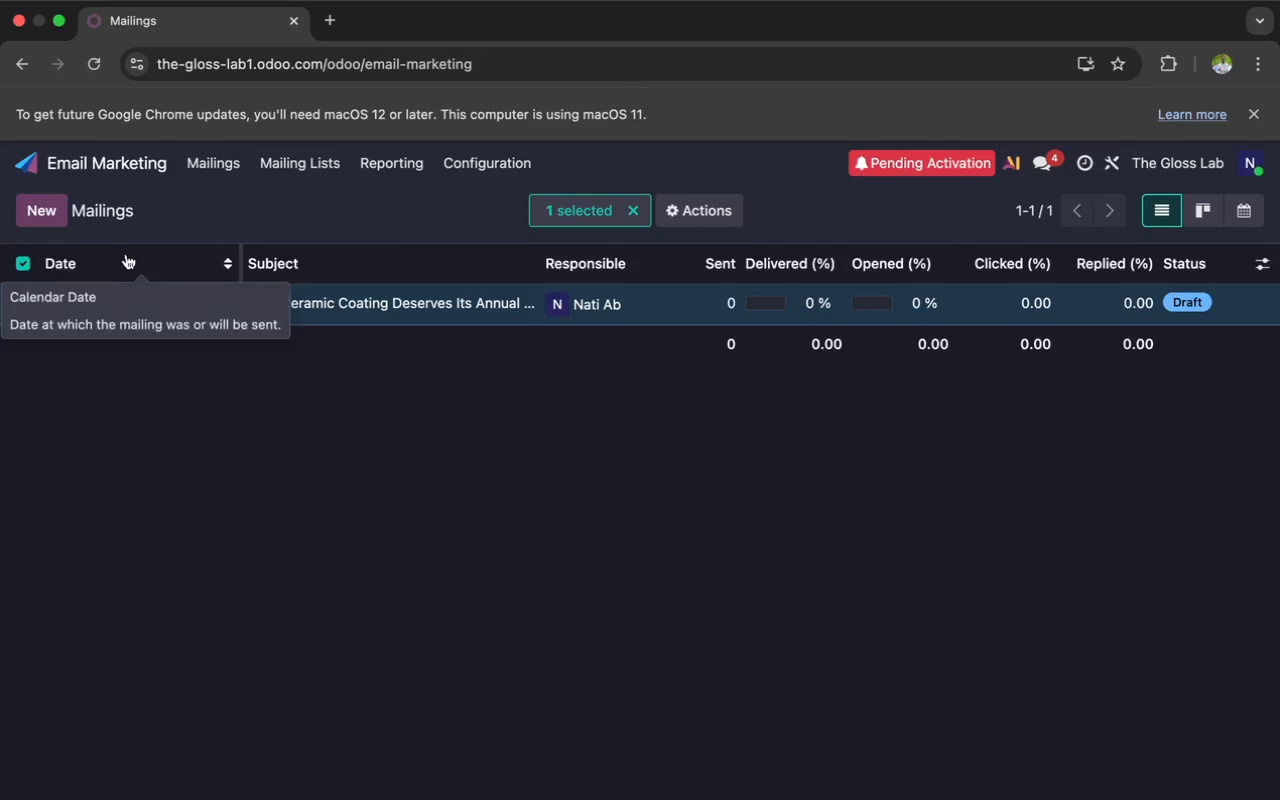 
left_click([689, 212])
 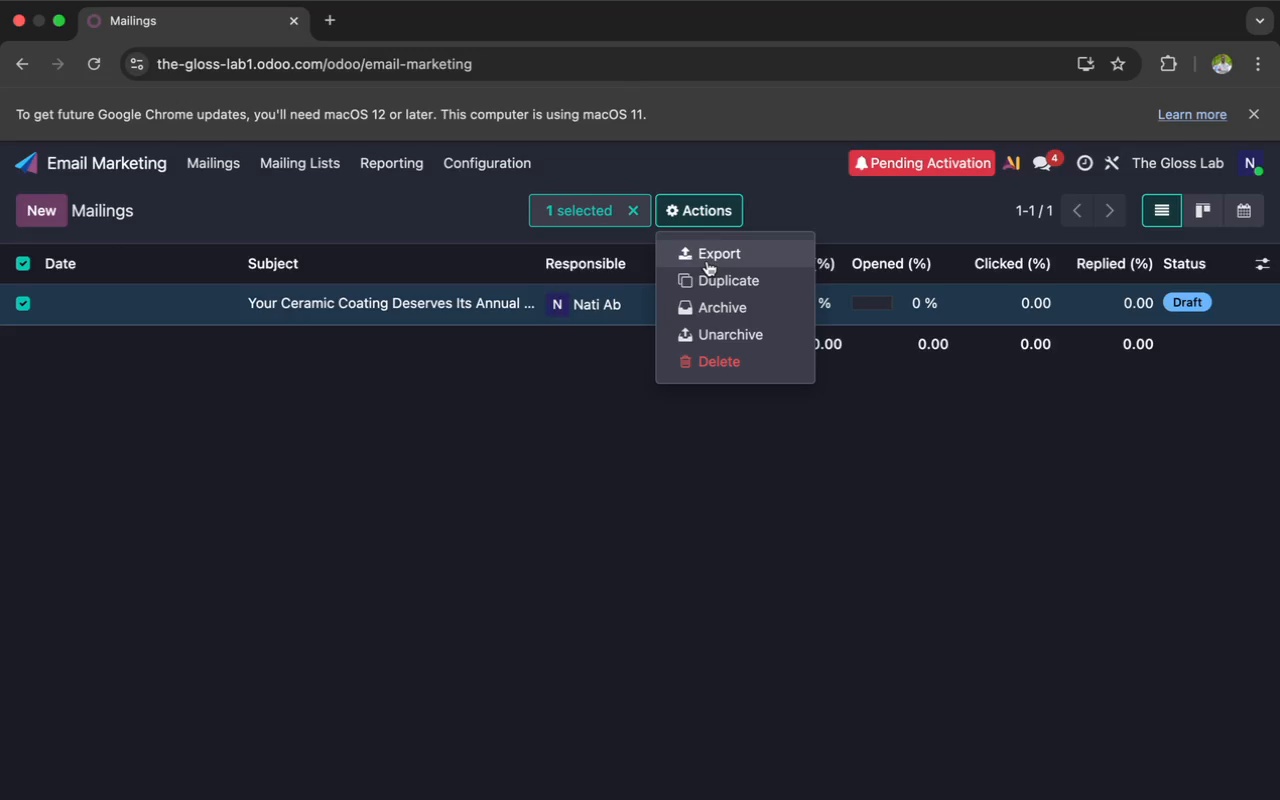 
left_click([707, 261])
 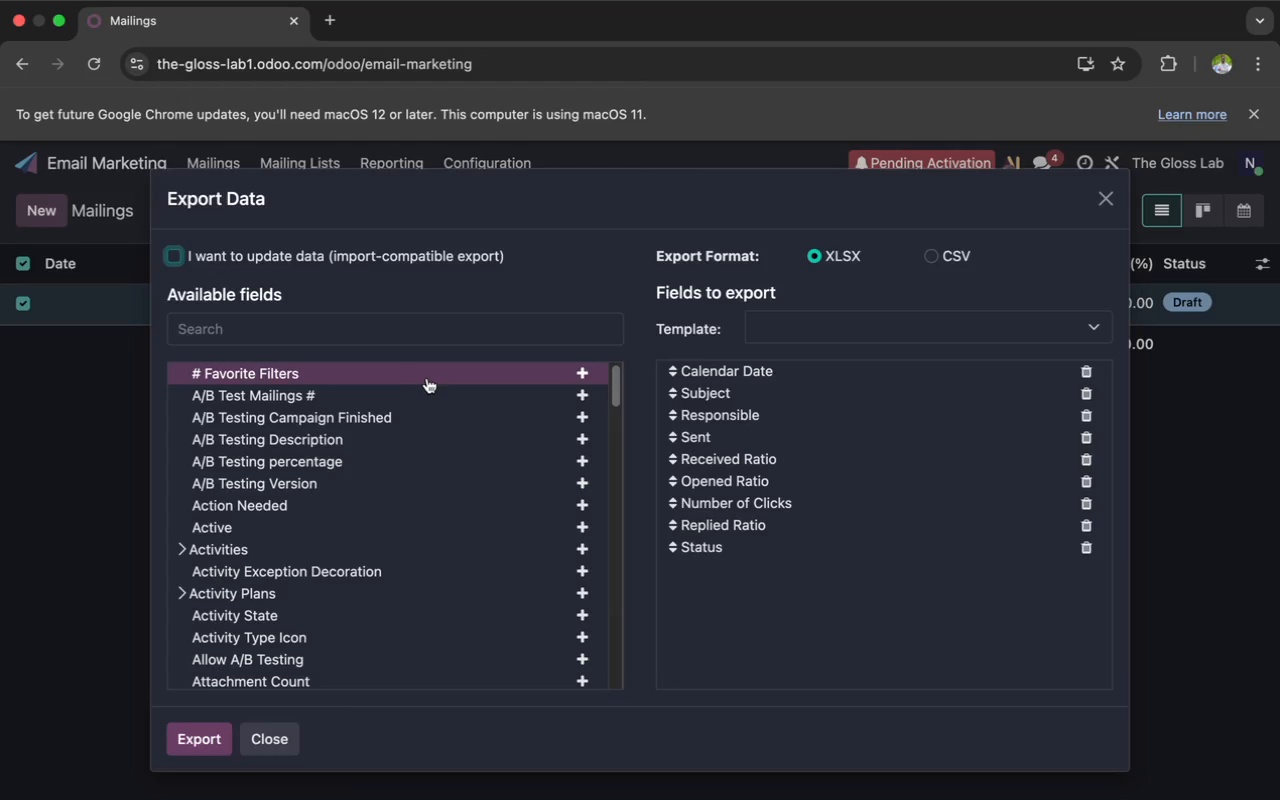 
wait(6.44)
 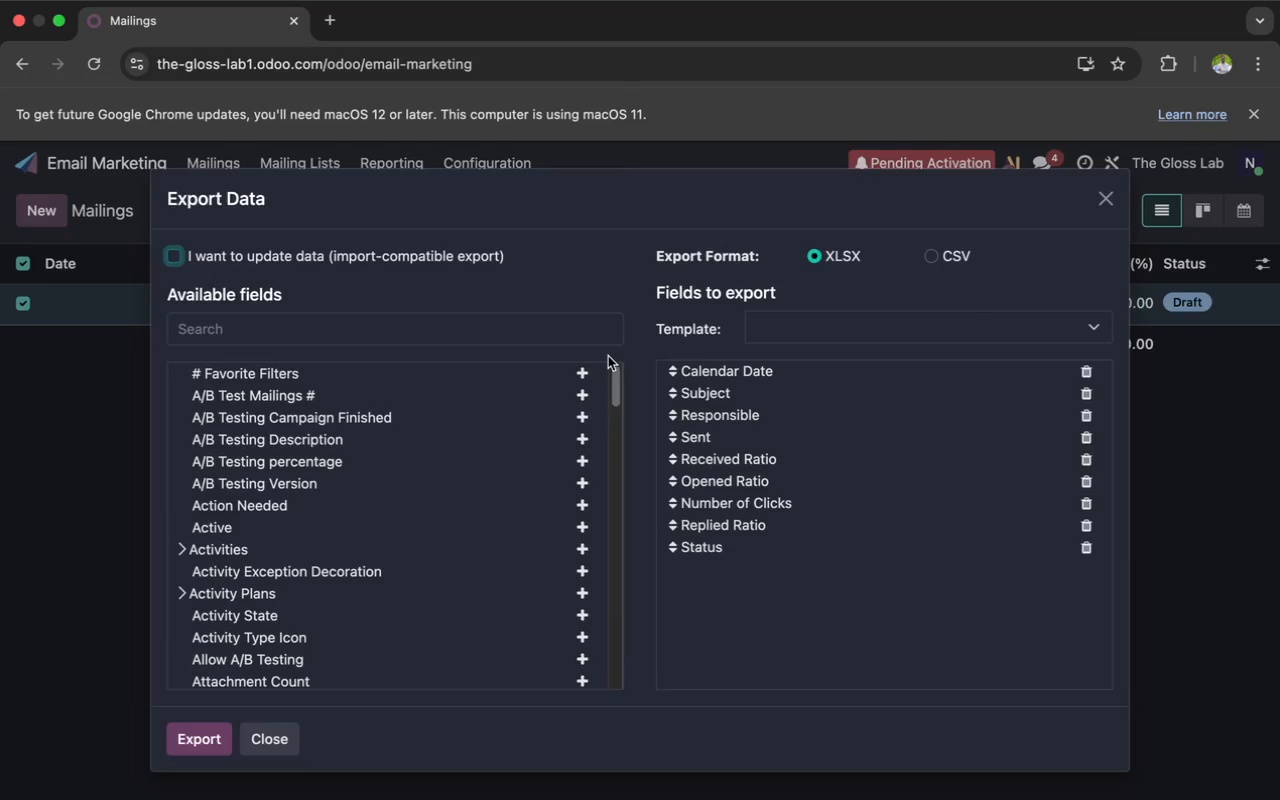 
left_click([426, 321])
 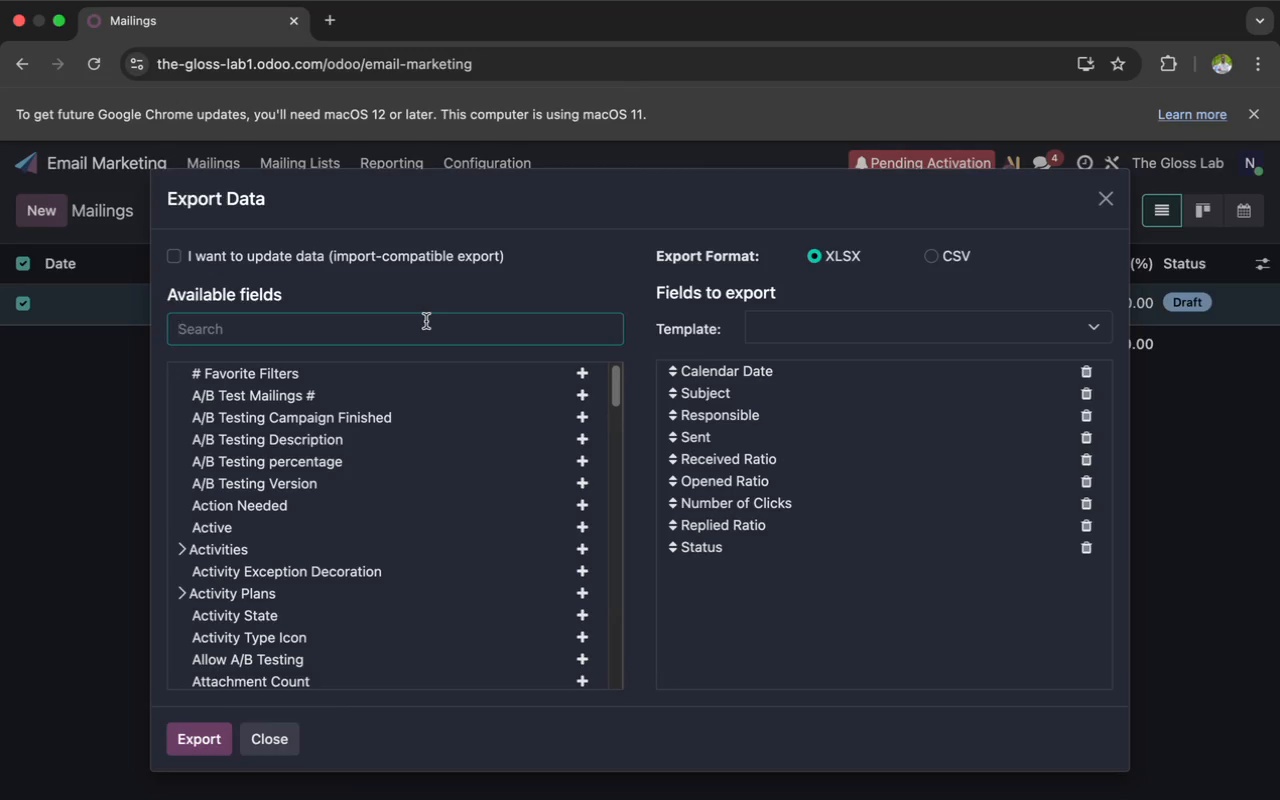 
type(mi)
key(Backspace)
type(ail)
 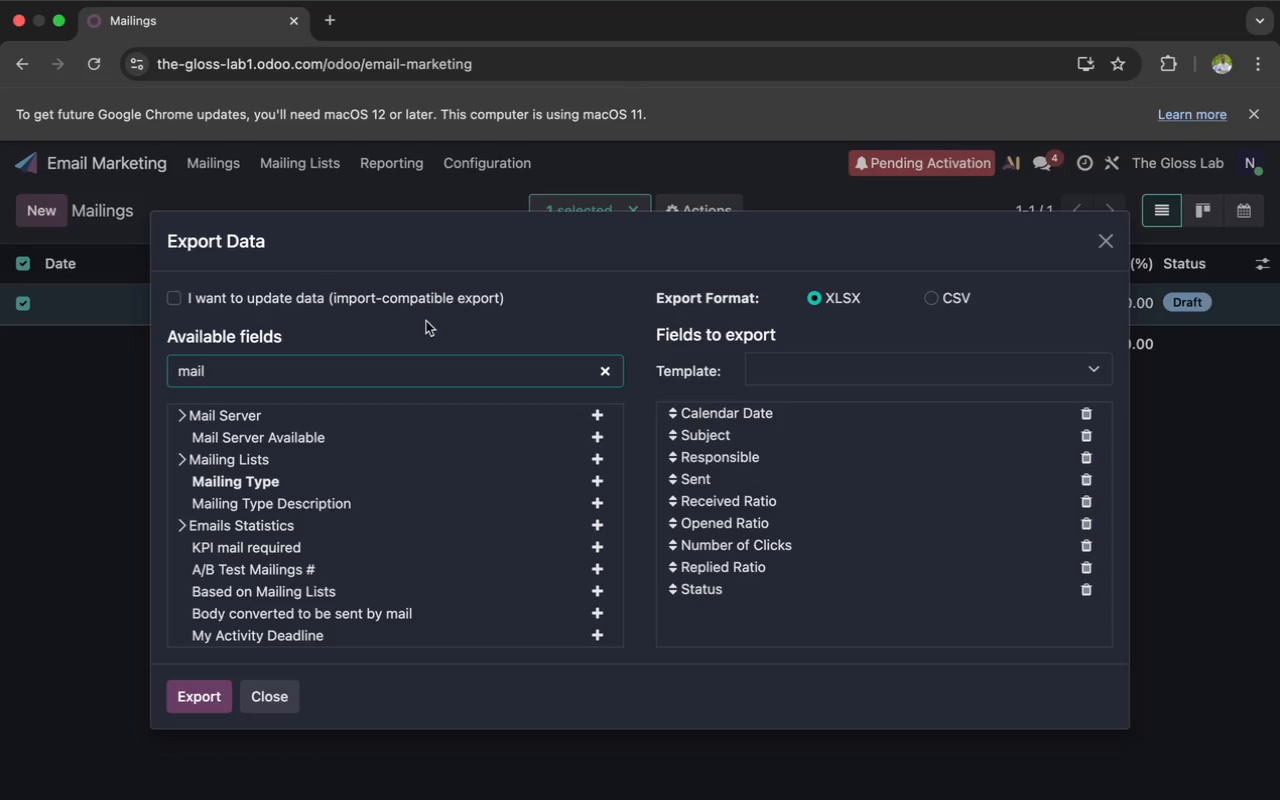 
wait(5.78)
 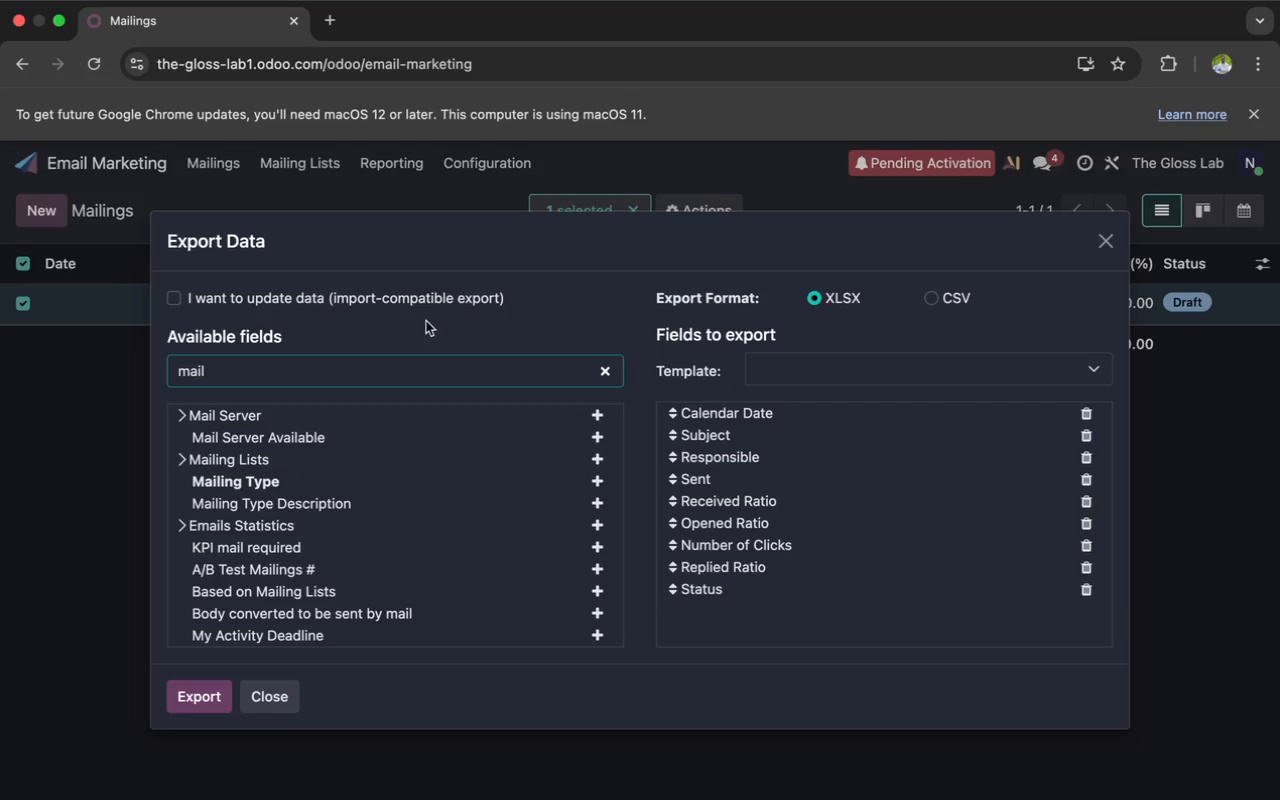 
left_click([190, 461])
 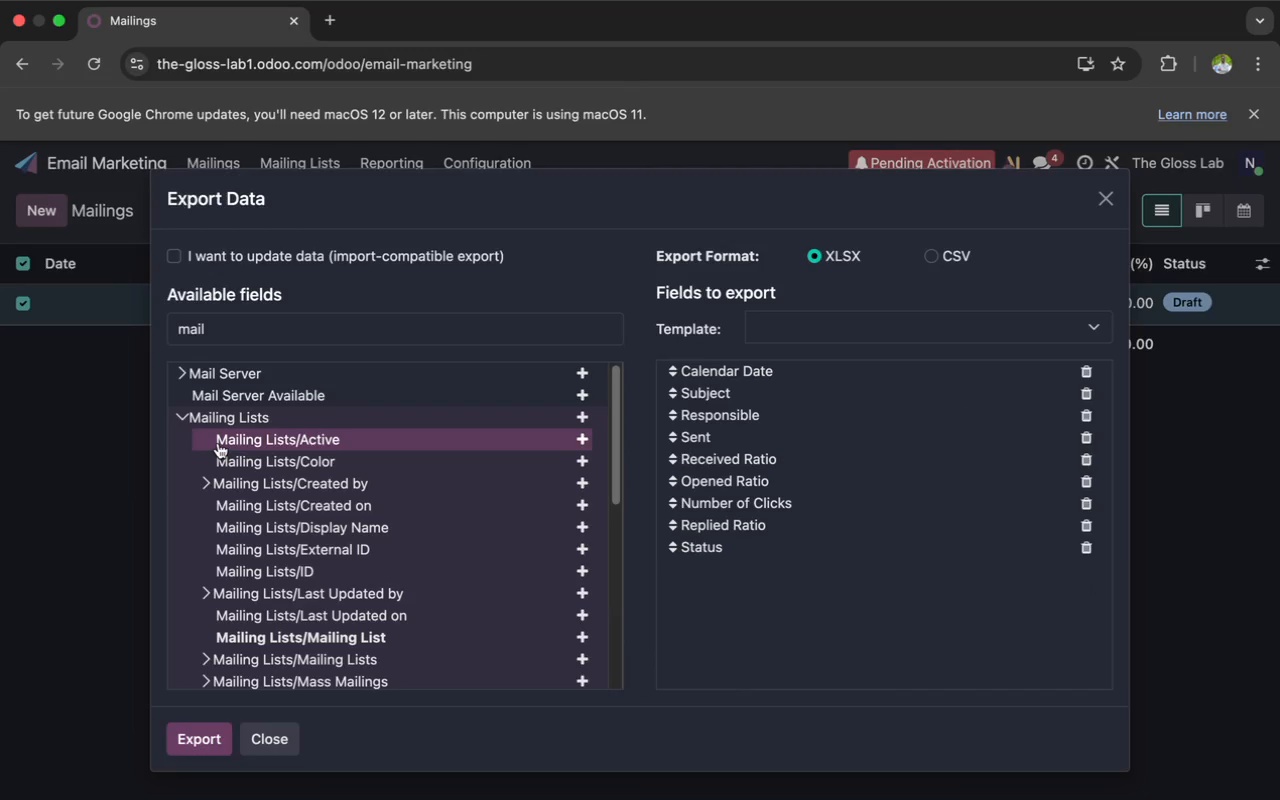 
wait(7.02)
 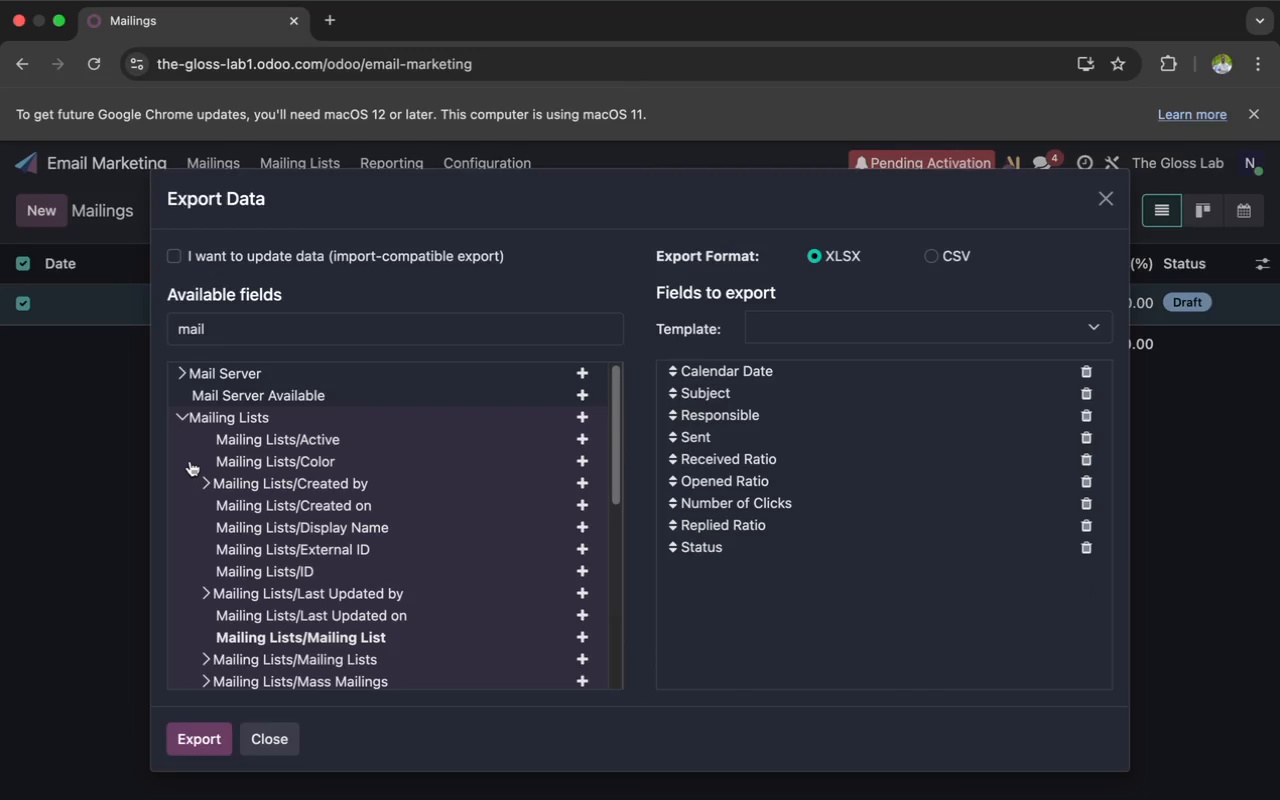 
scroll: coordinate [247, 453], scroll_direction: down, amount: 8.0
 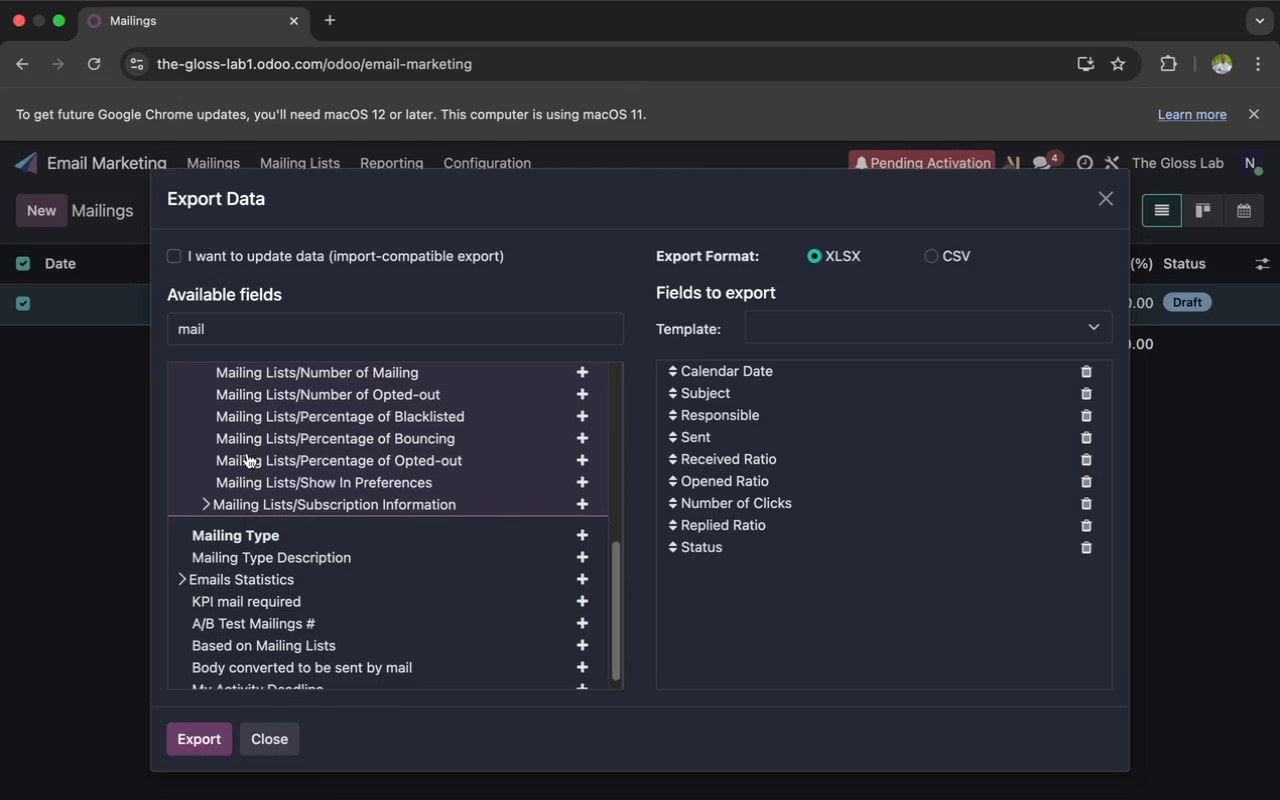 
scroll: coordinate [247, 453], scroll_direction: up, amount: 41.0
 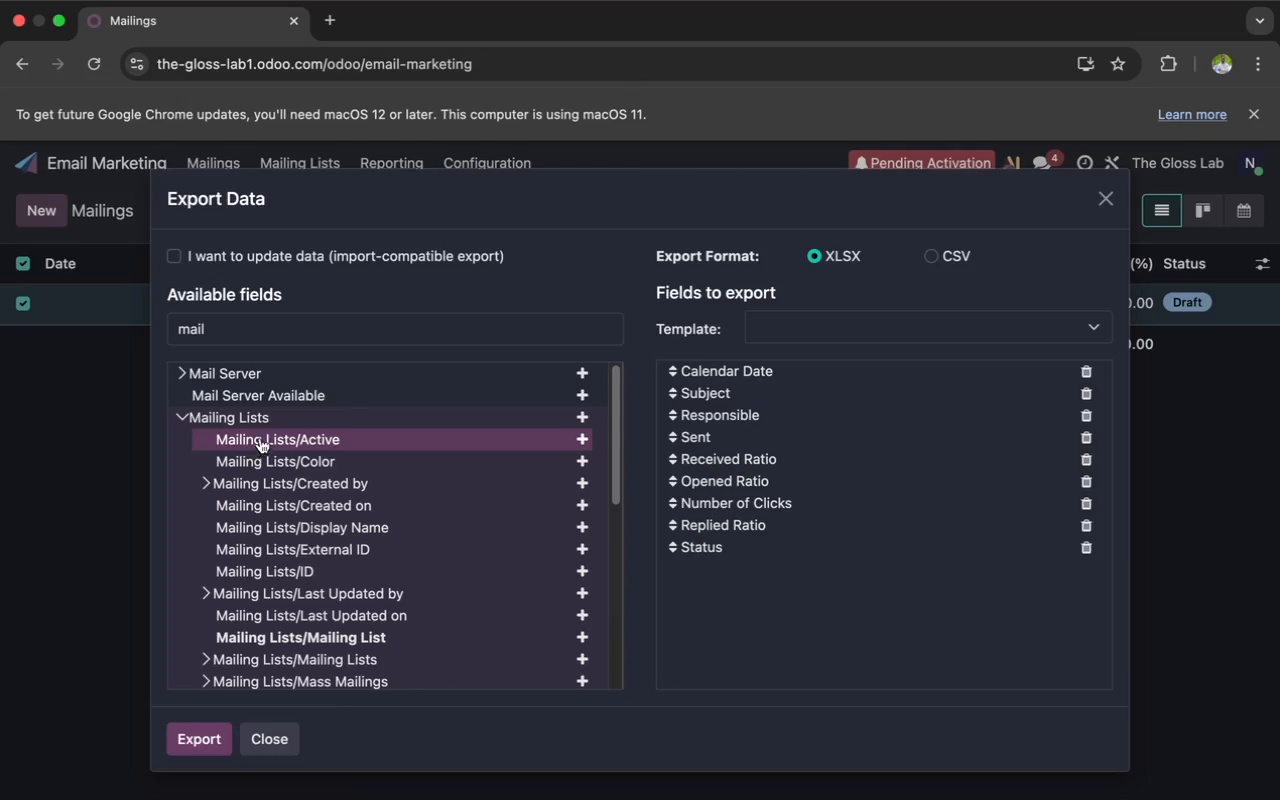 
left_click([266, 433])
 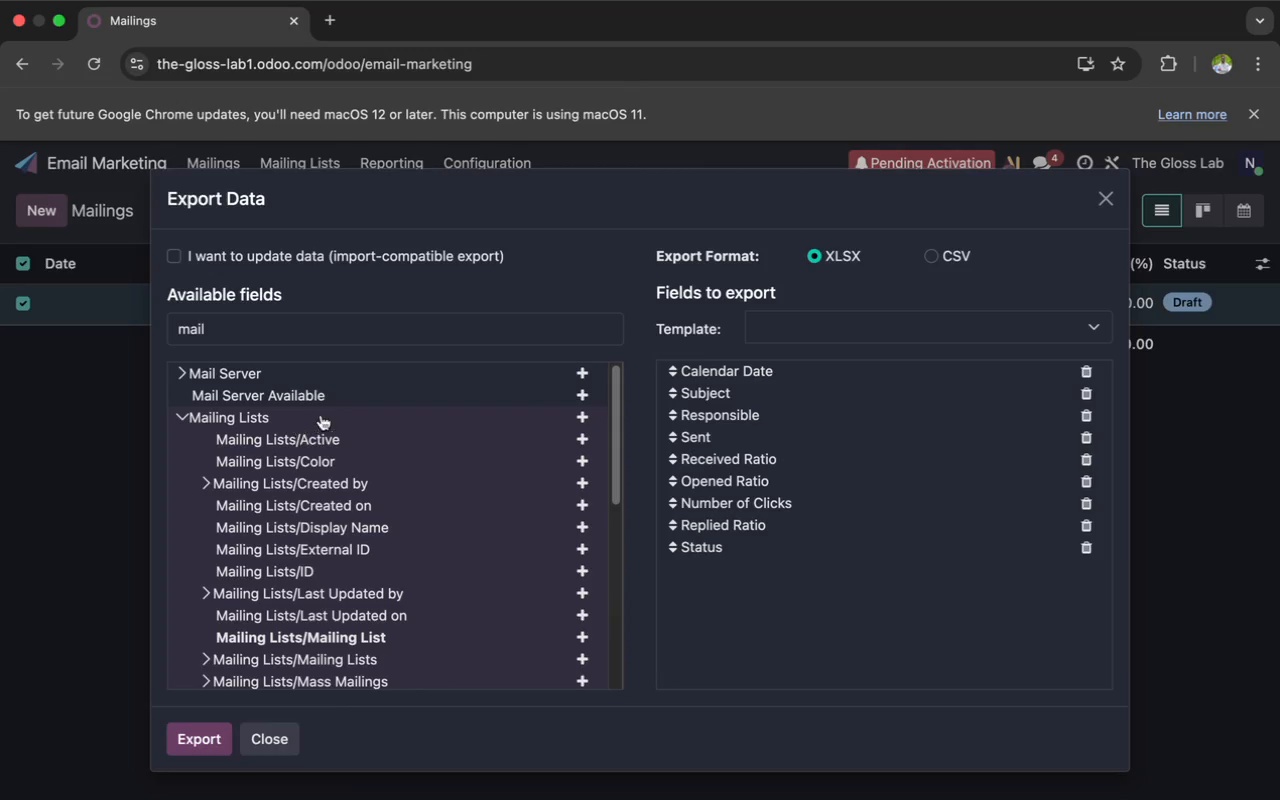 
scroll: coordinate [318, 411], scroll_direction: up, amount: 35.0
 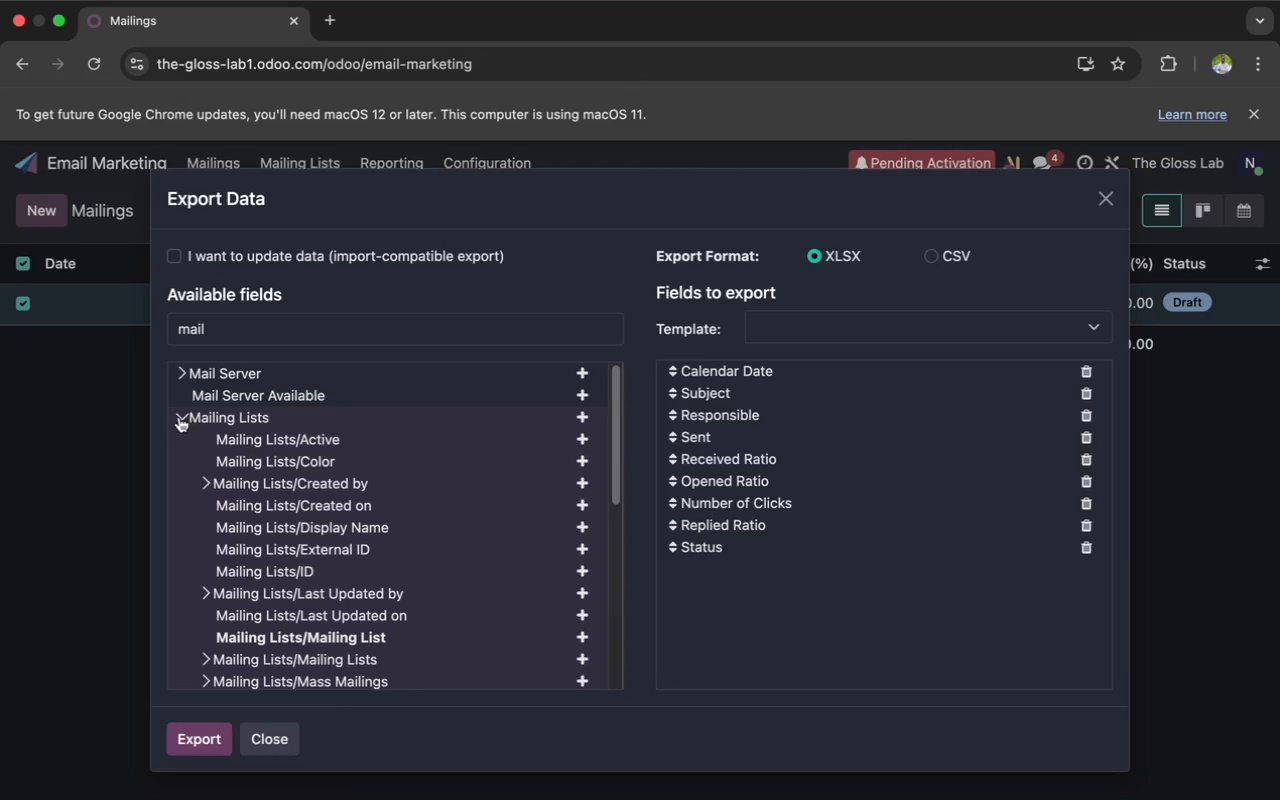 
left_click([179, 417])
 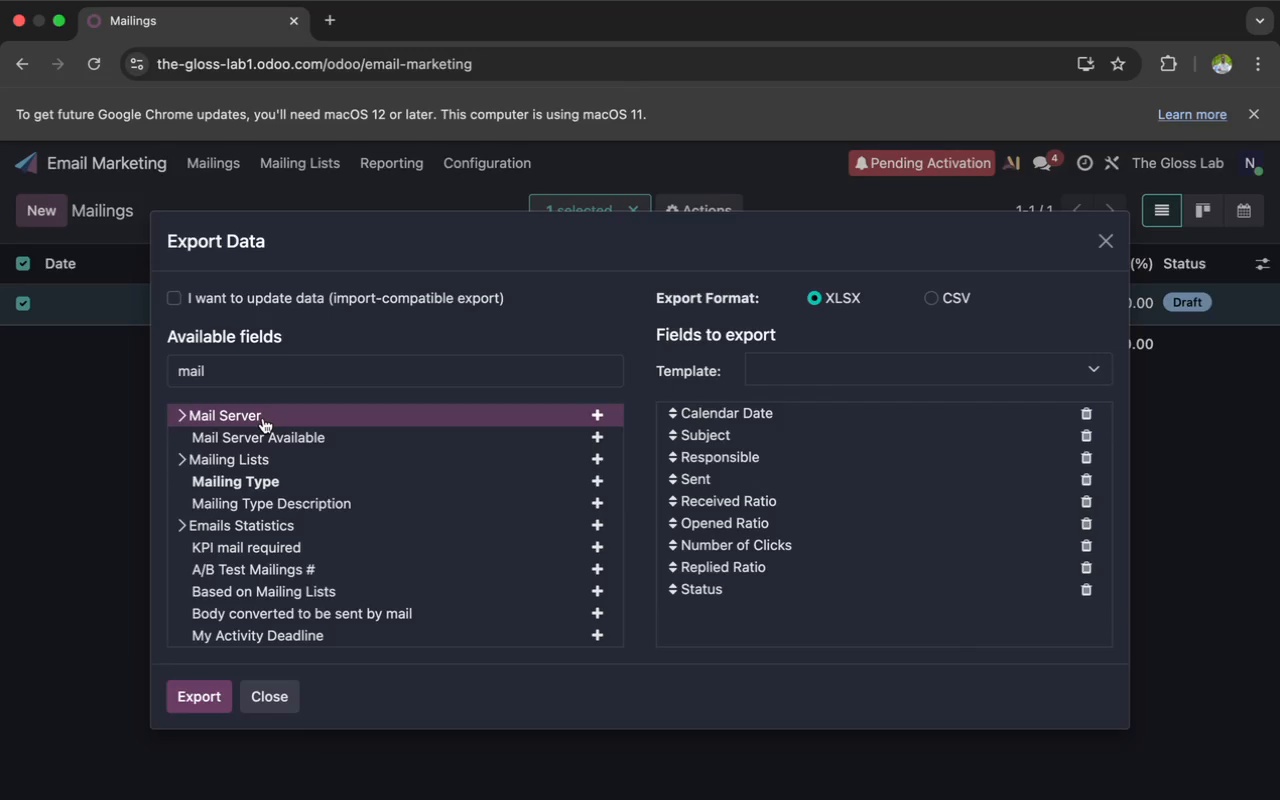 
scroll: coordinate [263, 418], scroll_direction: up, amount: 5.0
 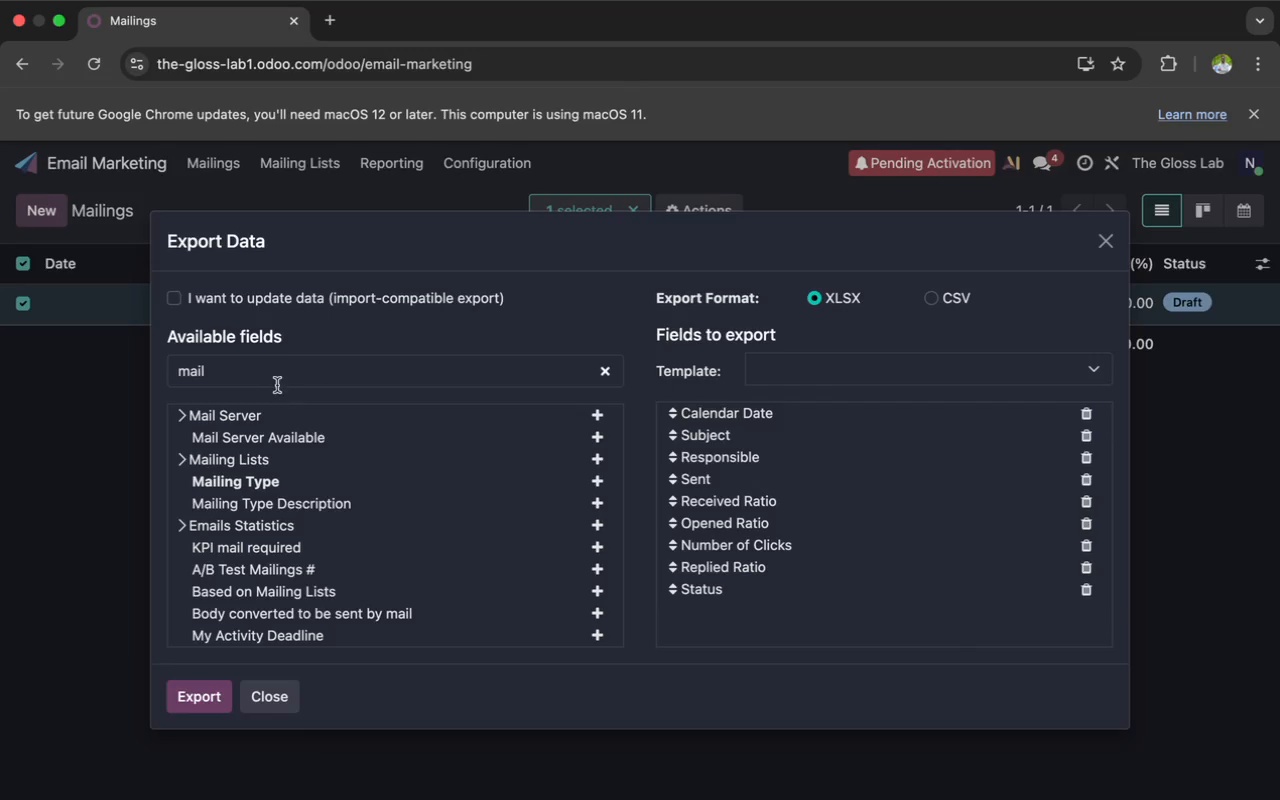 
left_click([278, 386])
 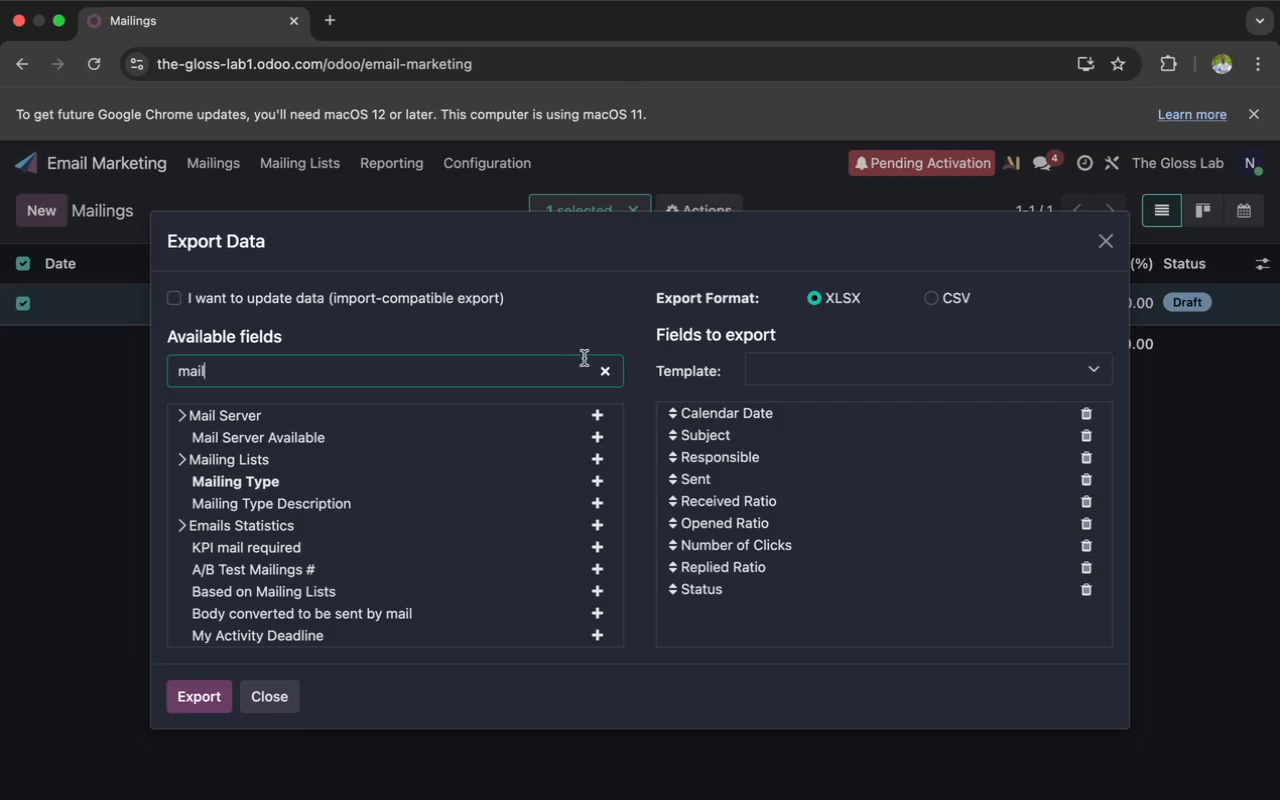 
left_click([609, 372])
 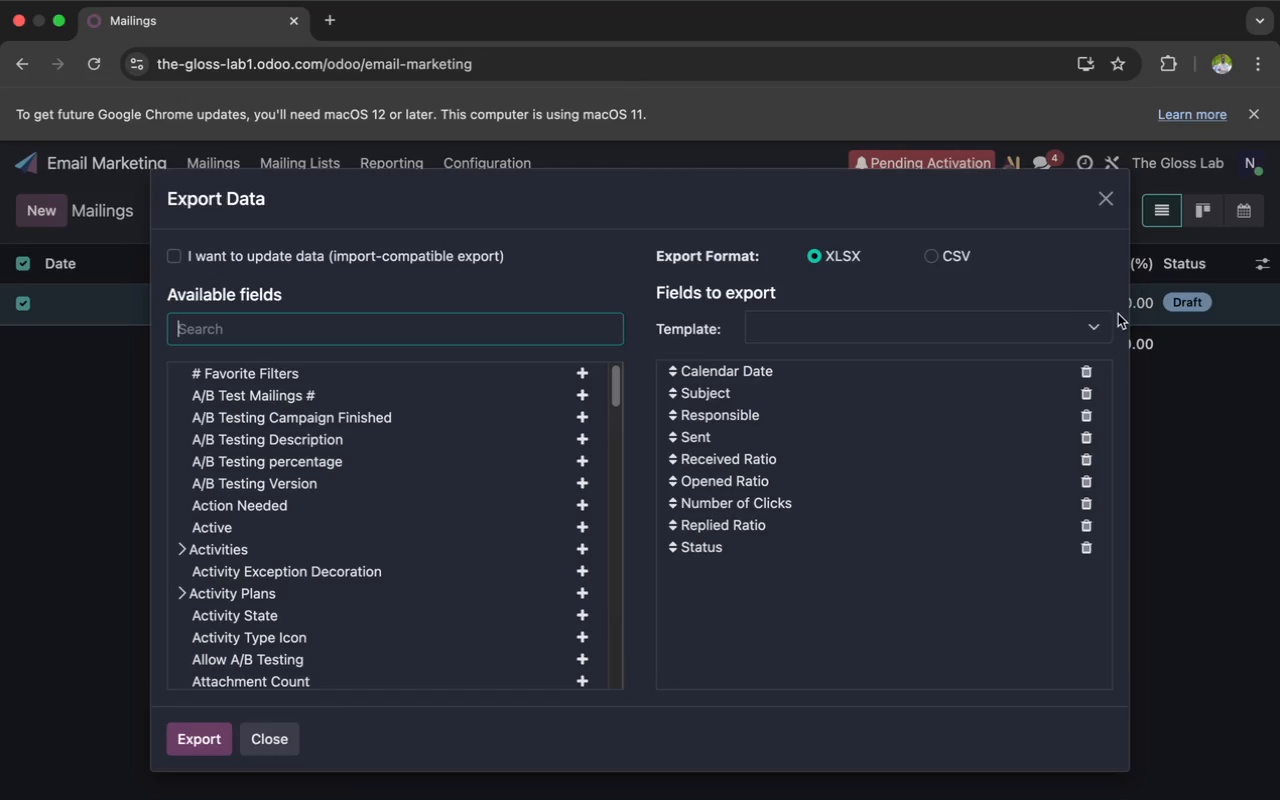 
left_click([1090, 320])
 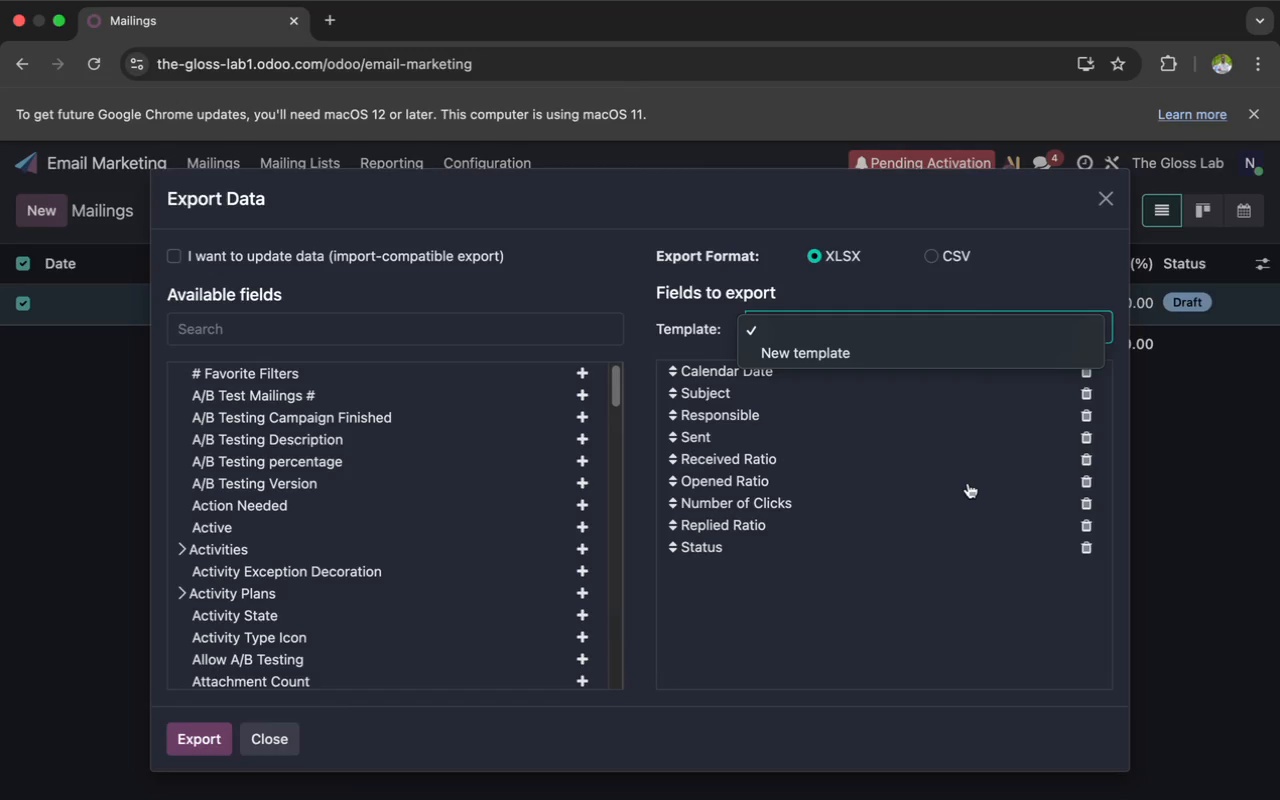 
left_click([965, 477])
 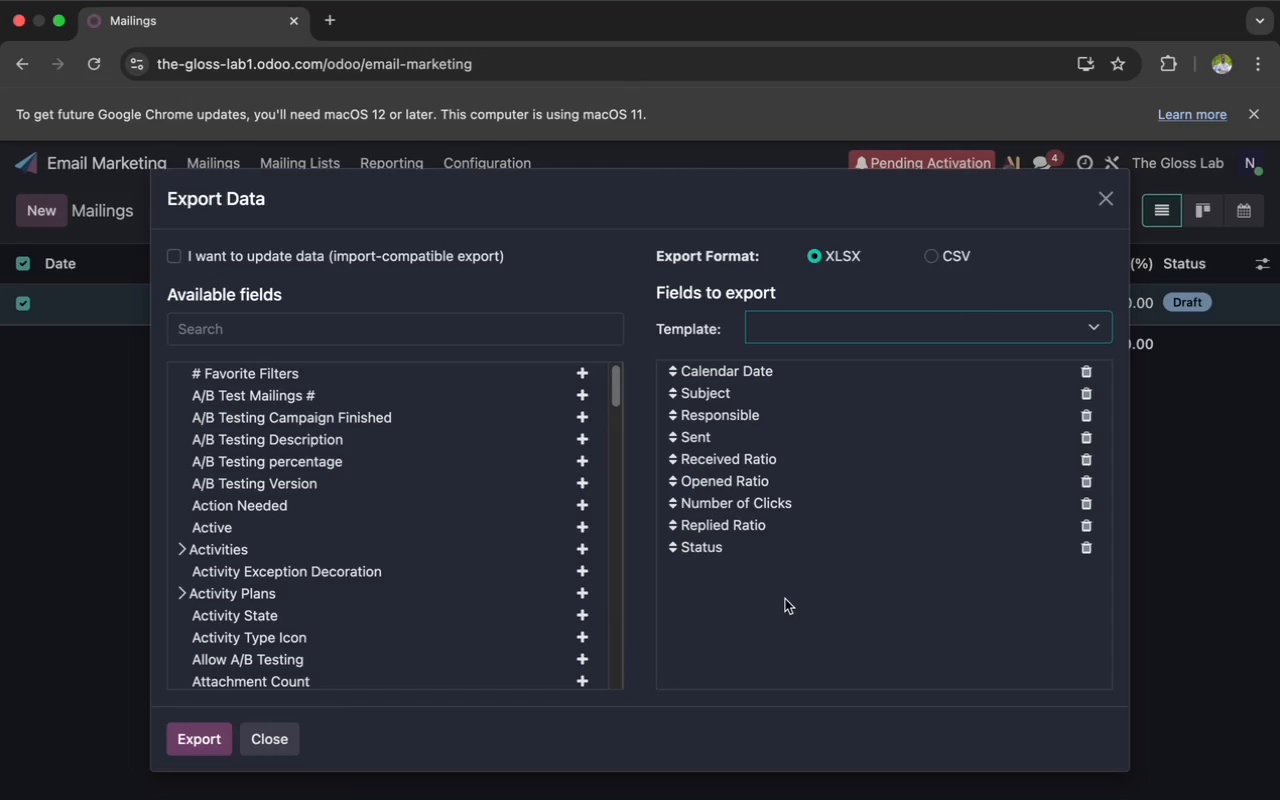 
scroll: coordinate [788, 592], scroll_direction: down, amount: 12.0
 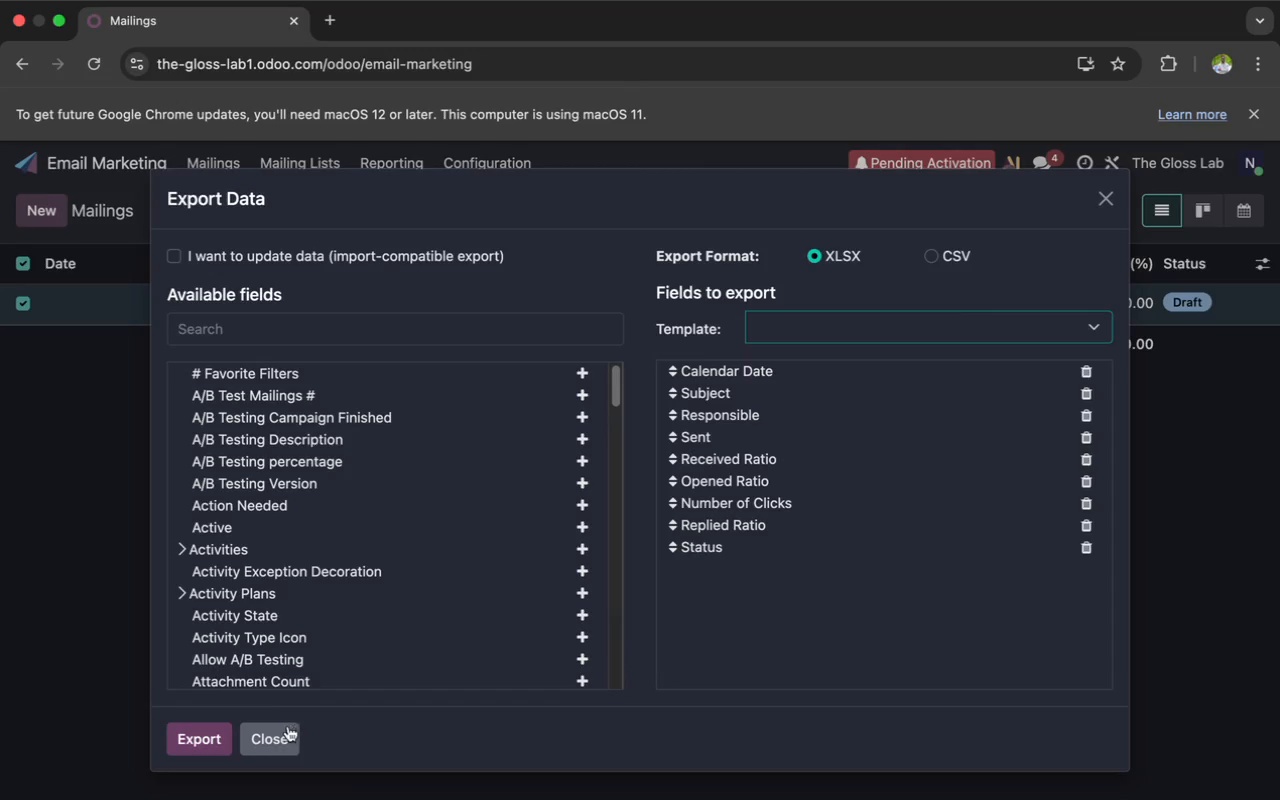 
left_click([283, 733])
 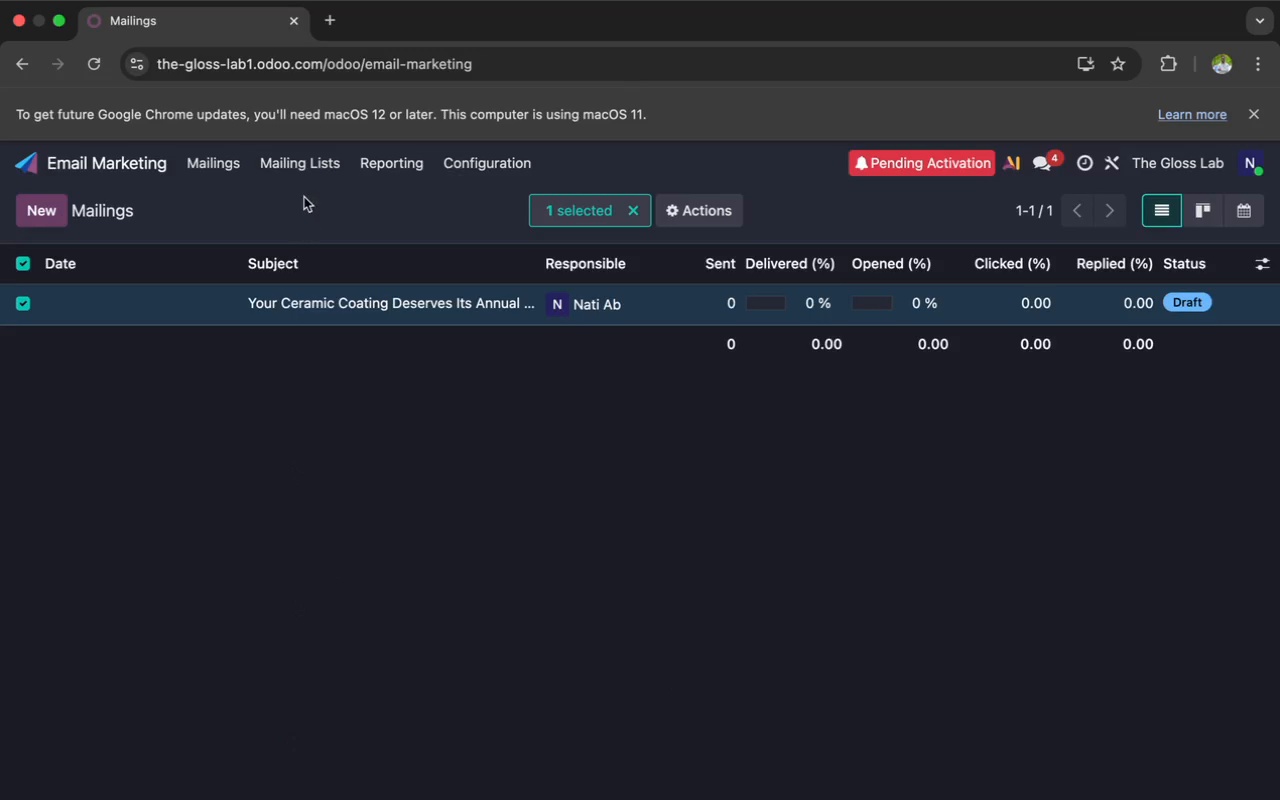 
left_click([311, 168])
 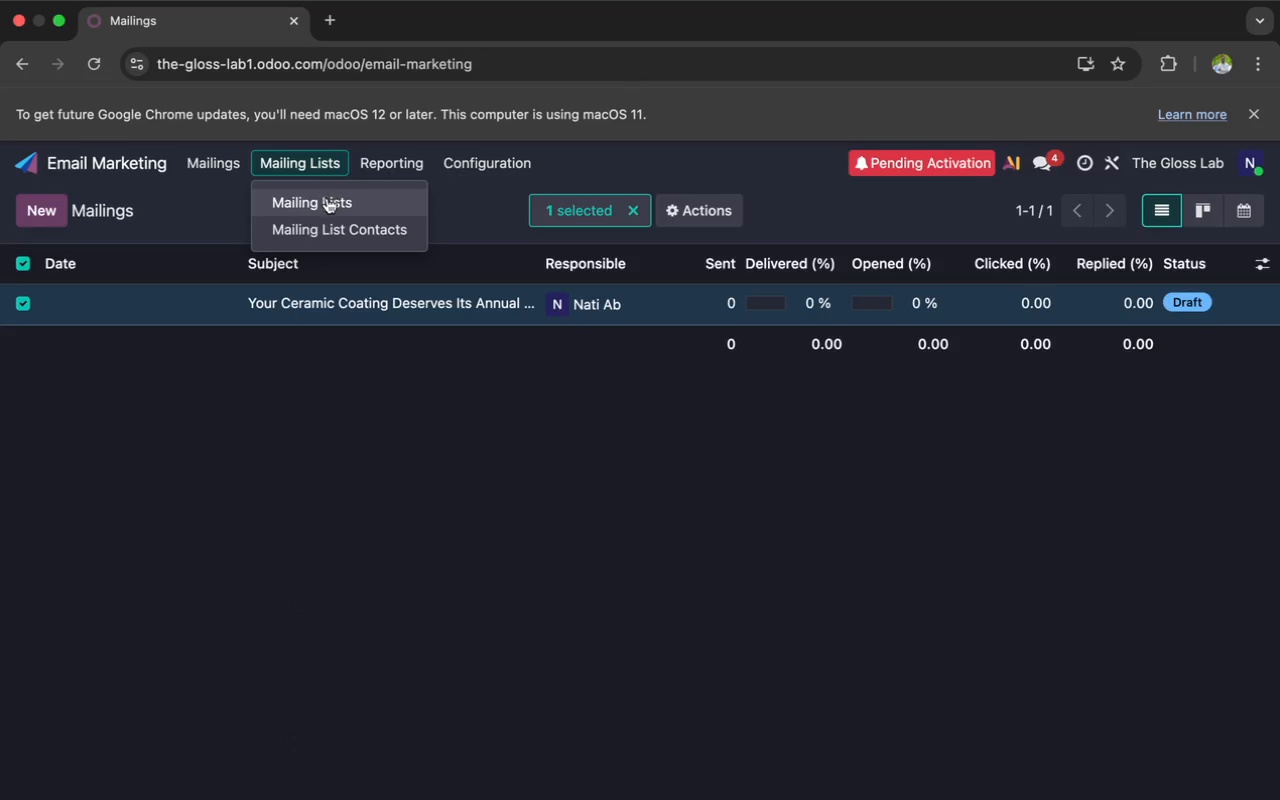 
left_click([326, 199])
 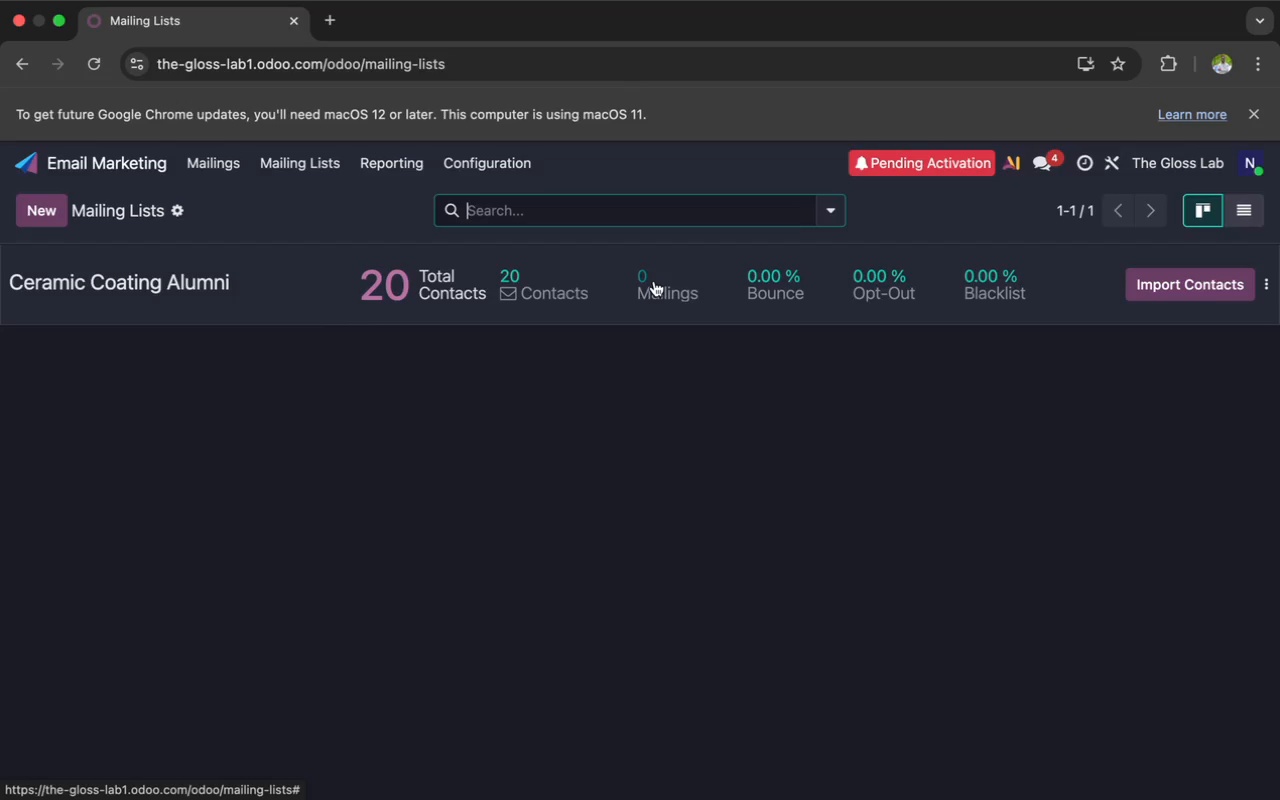 
wait(8.29)
 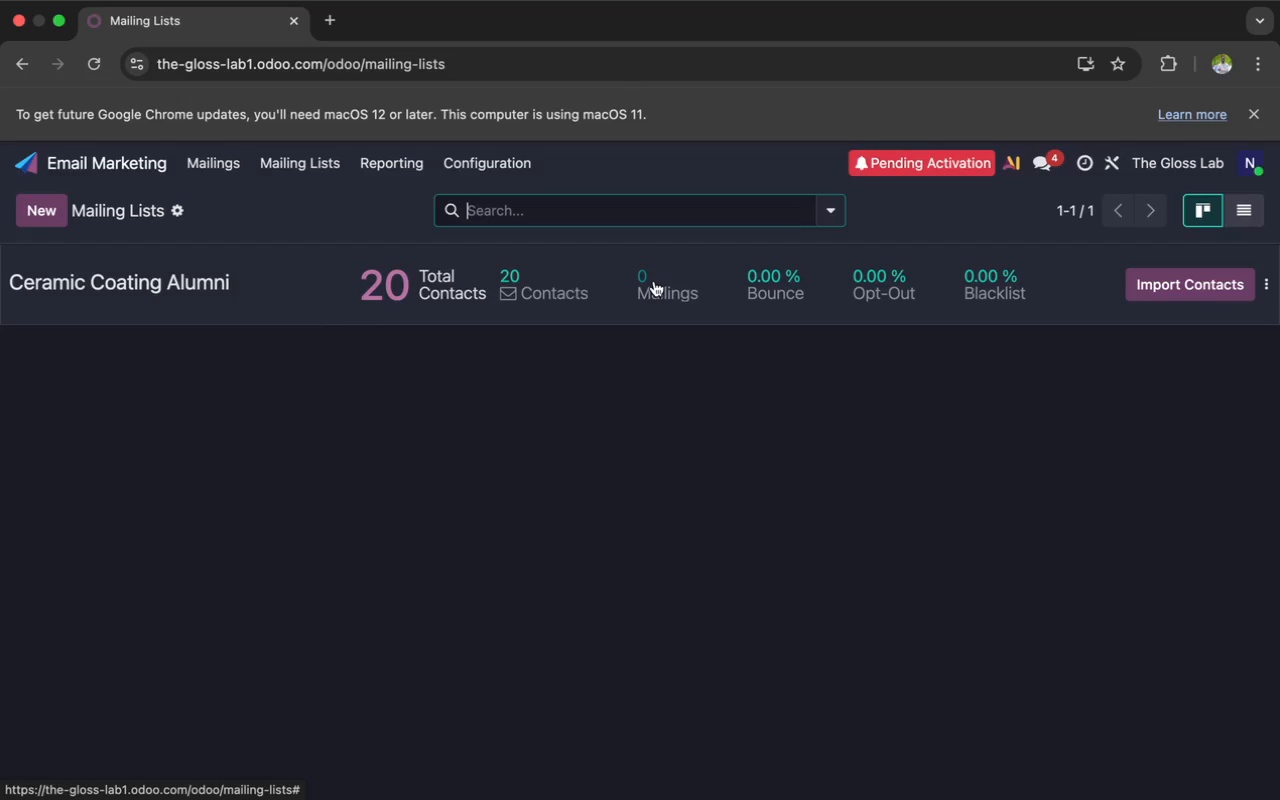 
left_click([654, 281])
 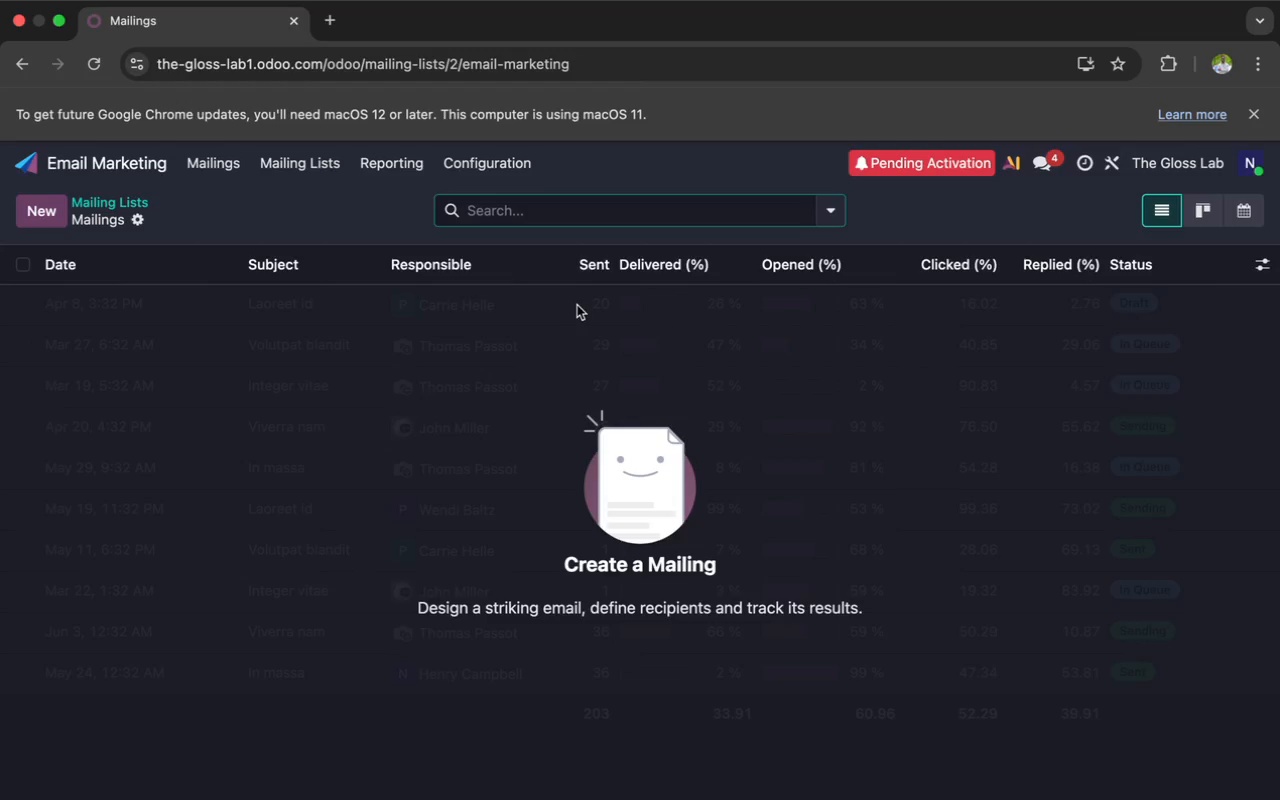 
wait(8.1)
 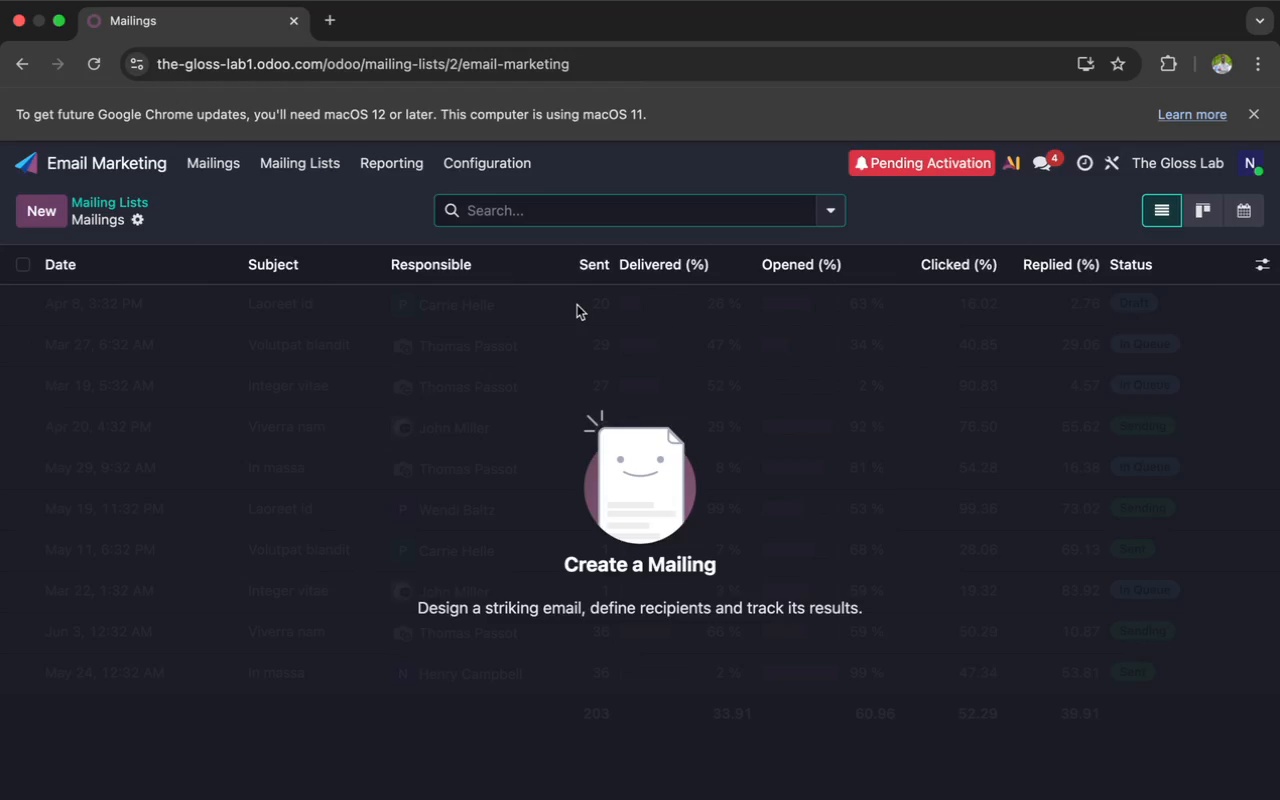 
left_click([23, 221])
 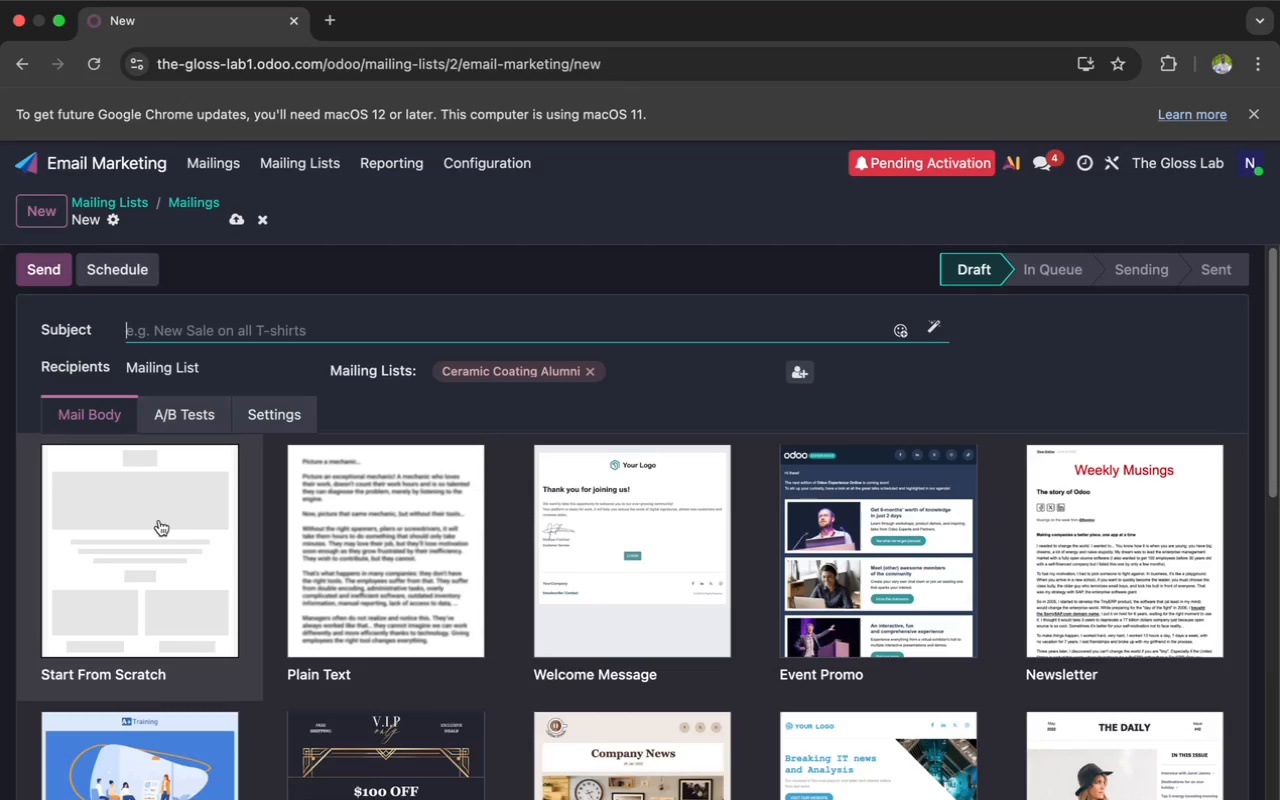 
left_click([159, 520])
 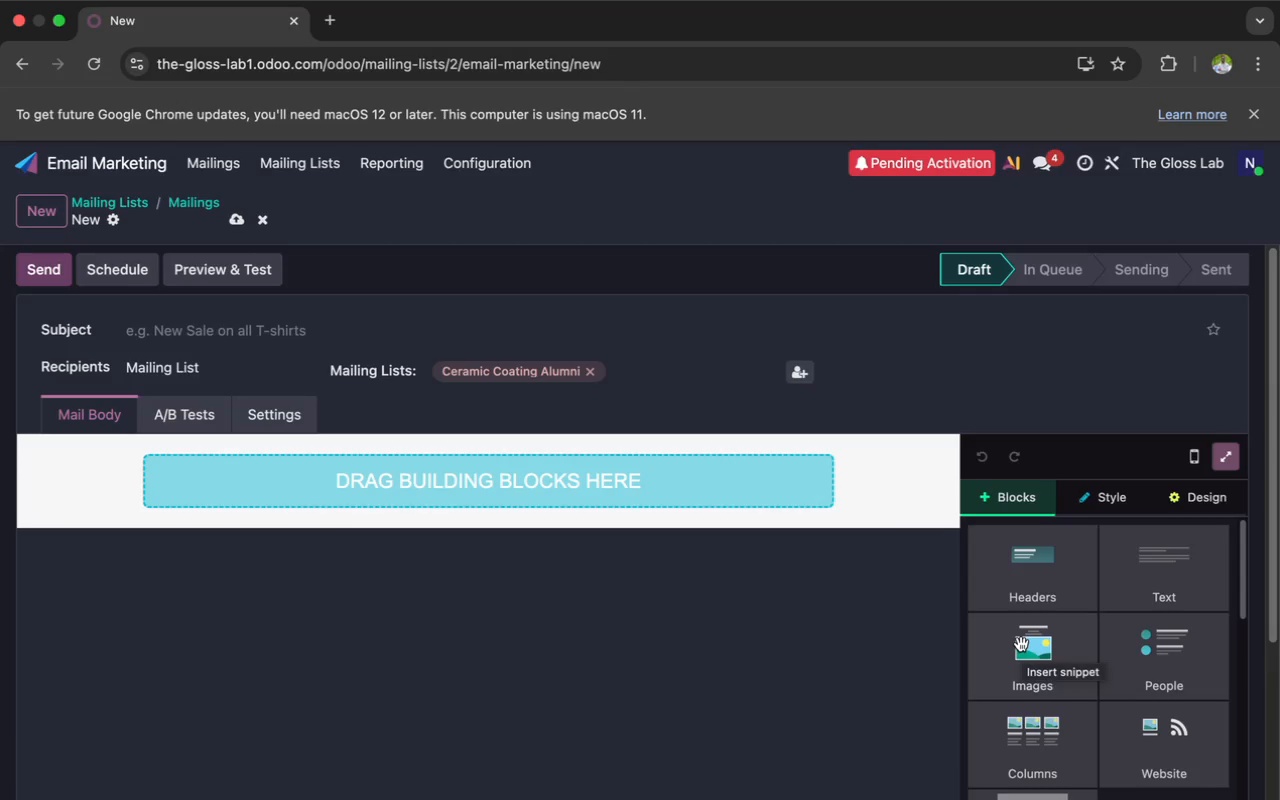 
wait(26.42)
 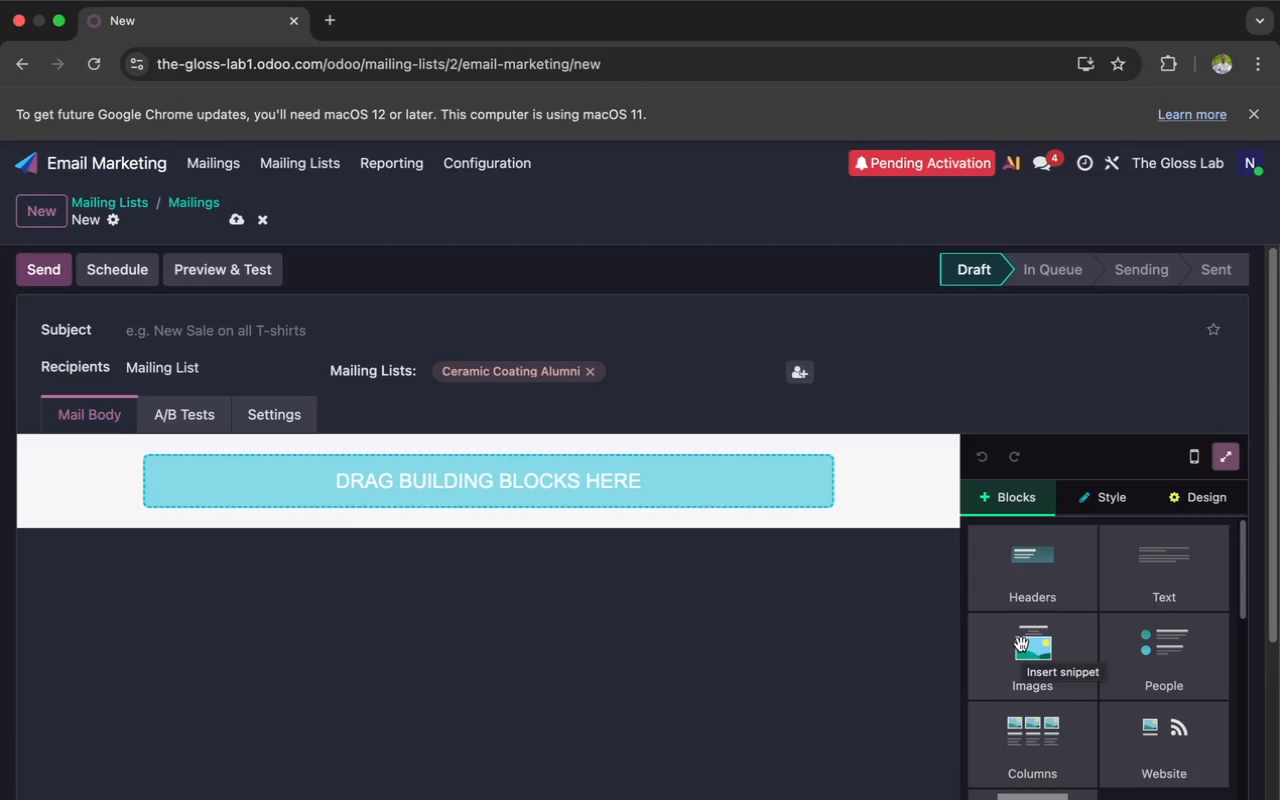 
left_click([215, 167])
 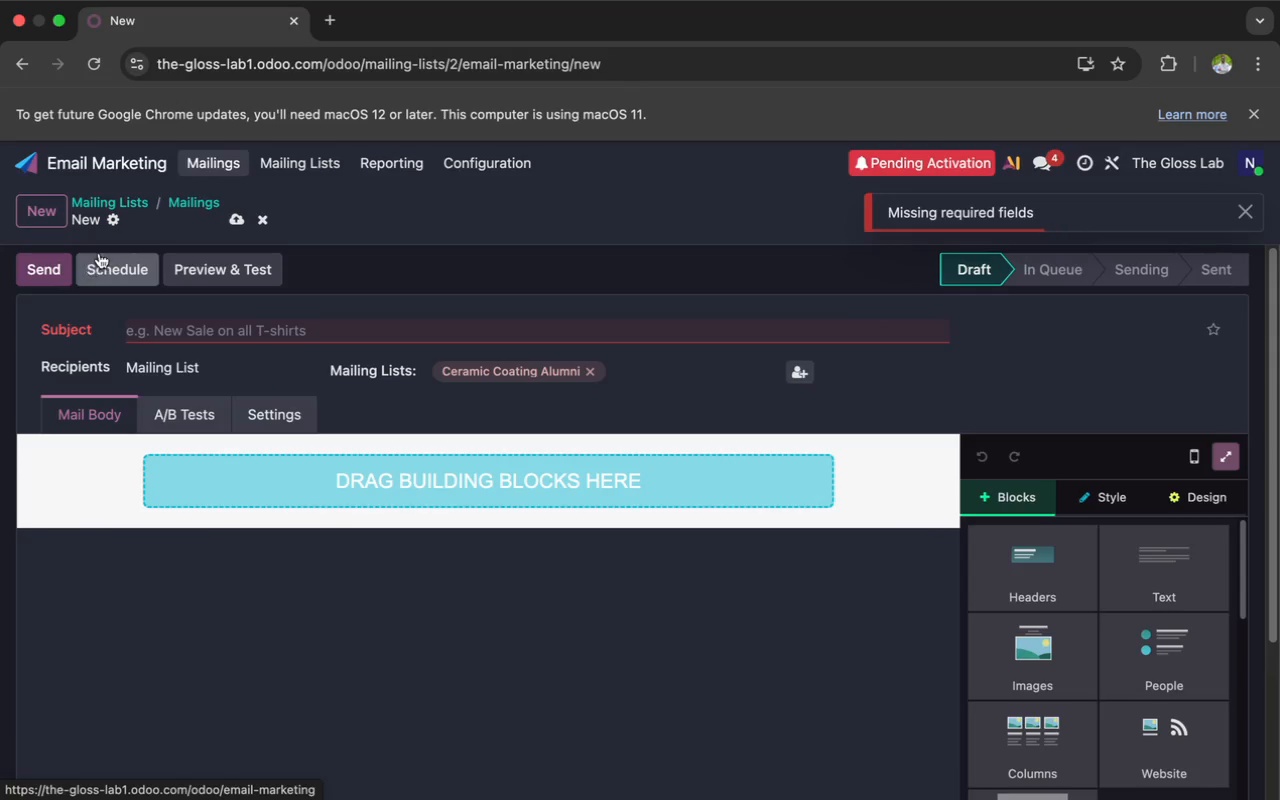 
left_click([263, 218])
 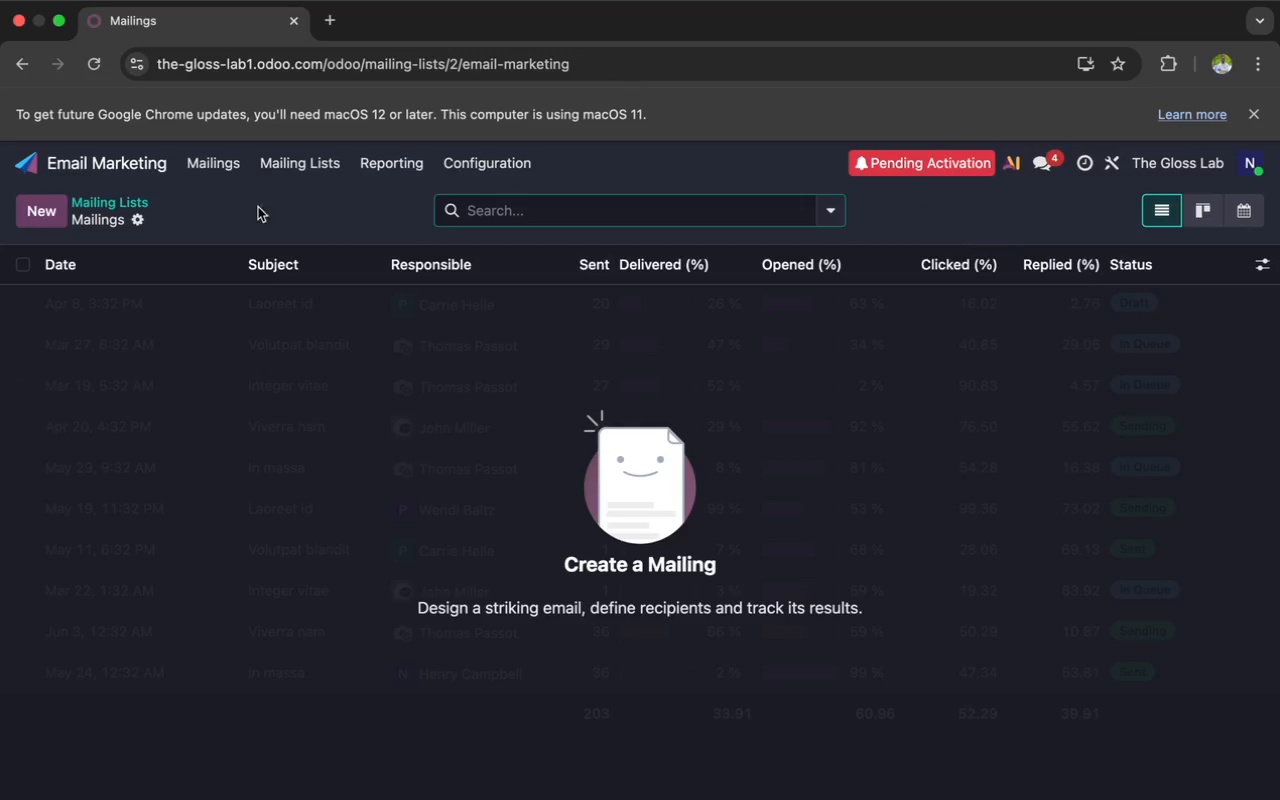 
left_click([225, 167])
 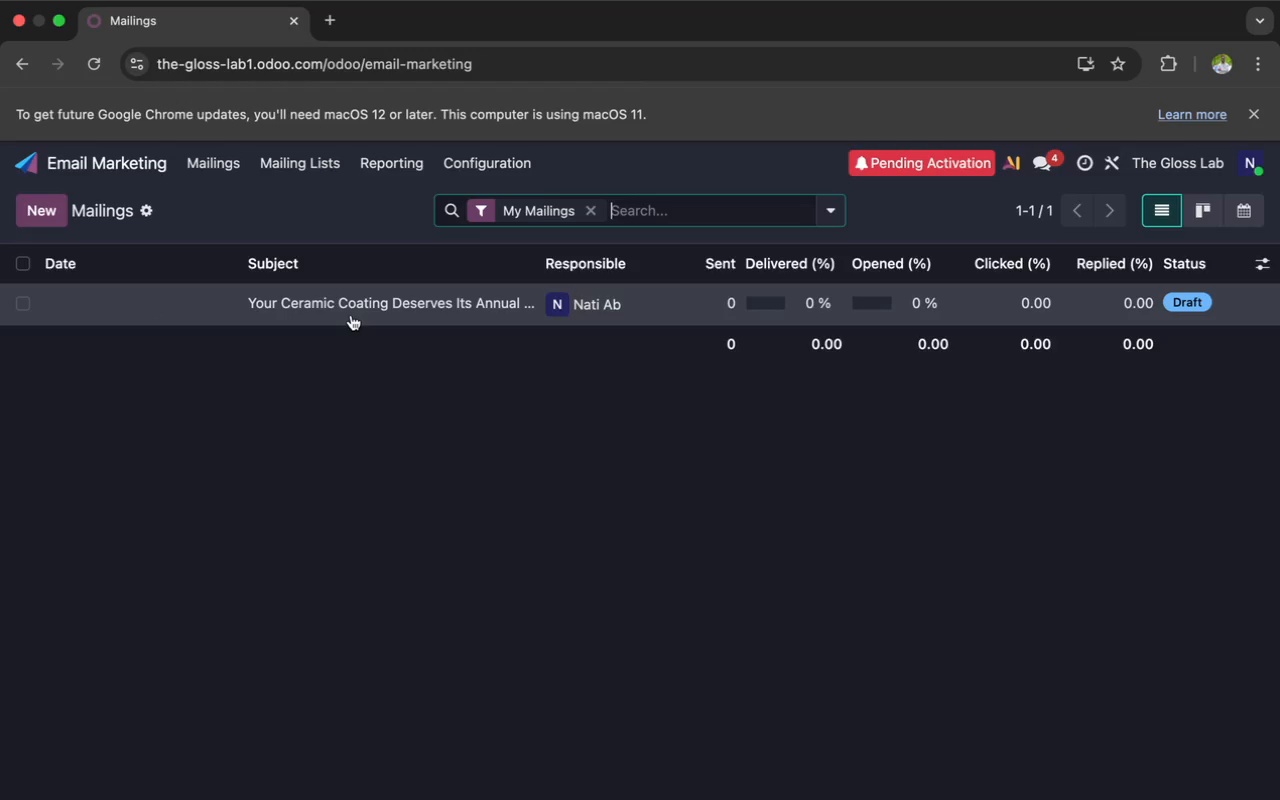 
double_click([351, 315])
 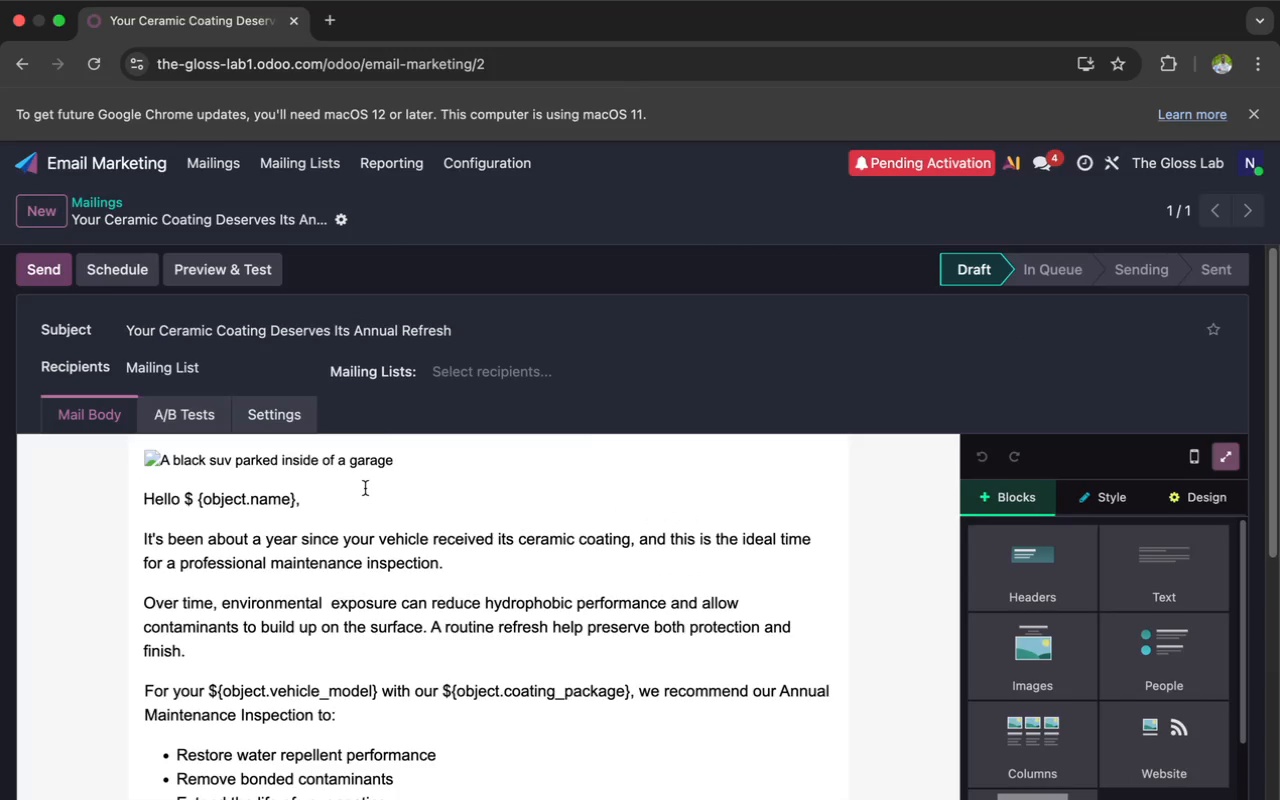 
scroll: coordinate [365, 488], scroll_direction: up, amount: 32.0
 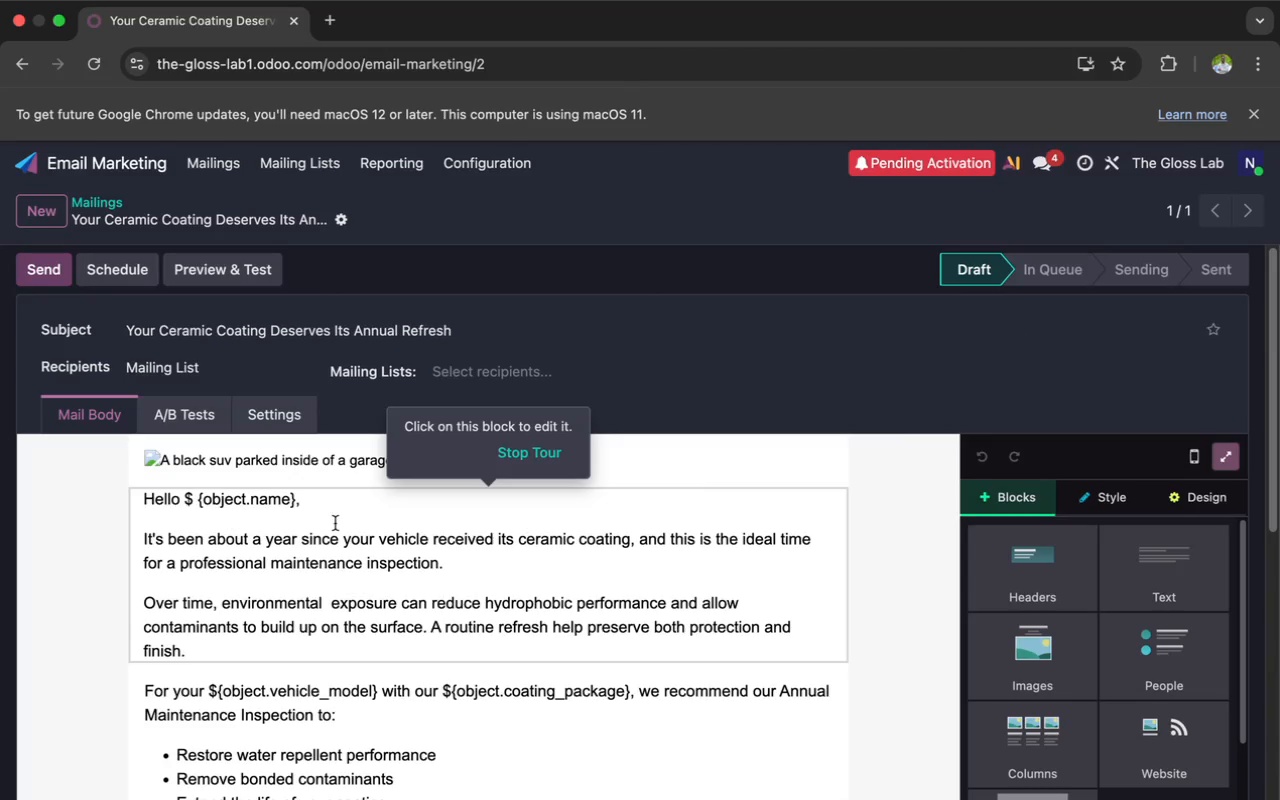 
wait(5.44)
 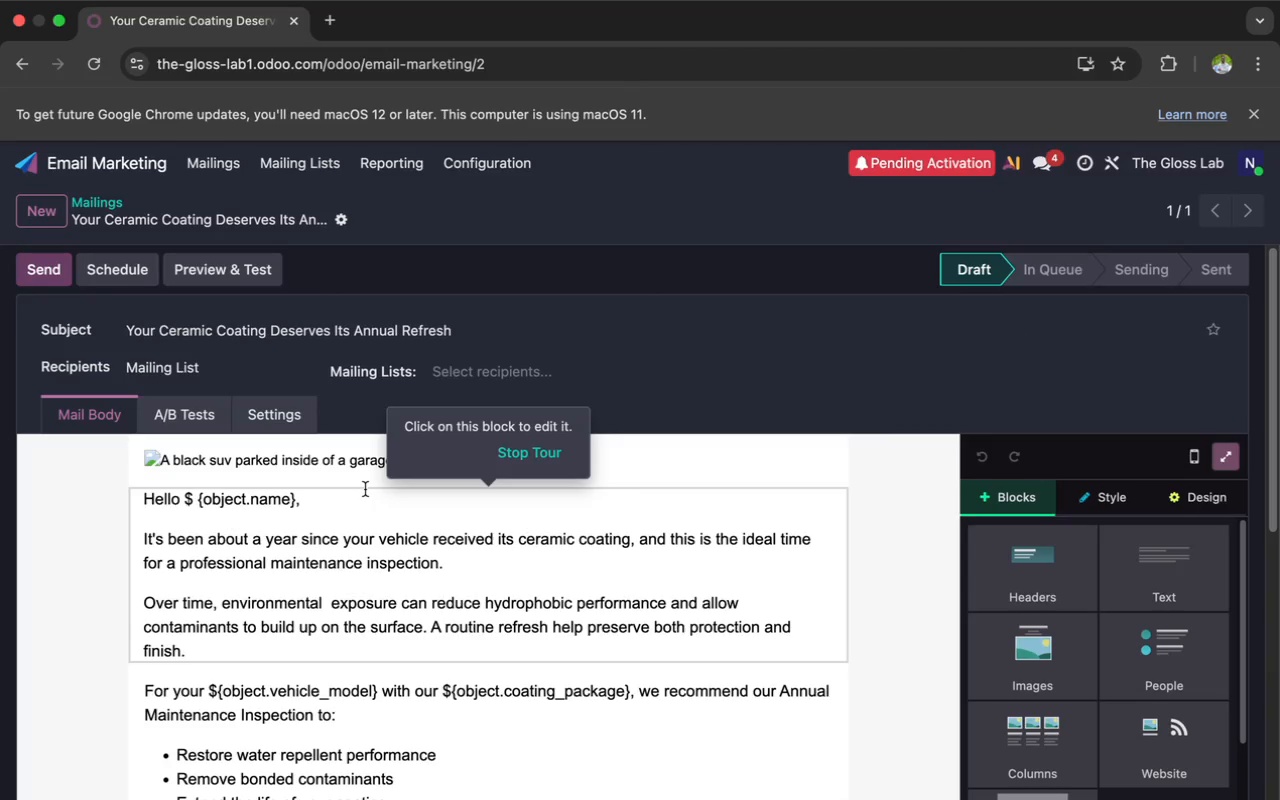 
left_click([294, 464])
 